 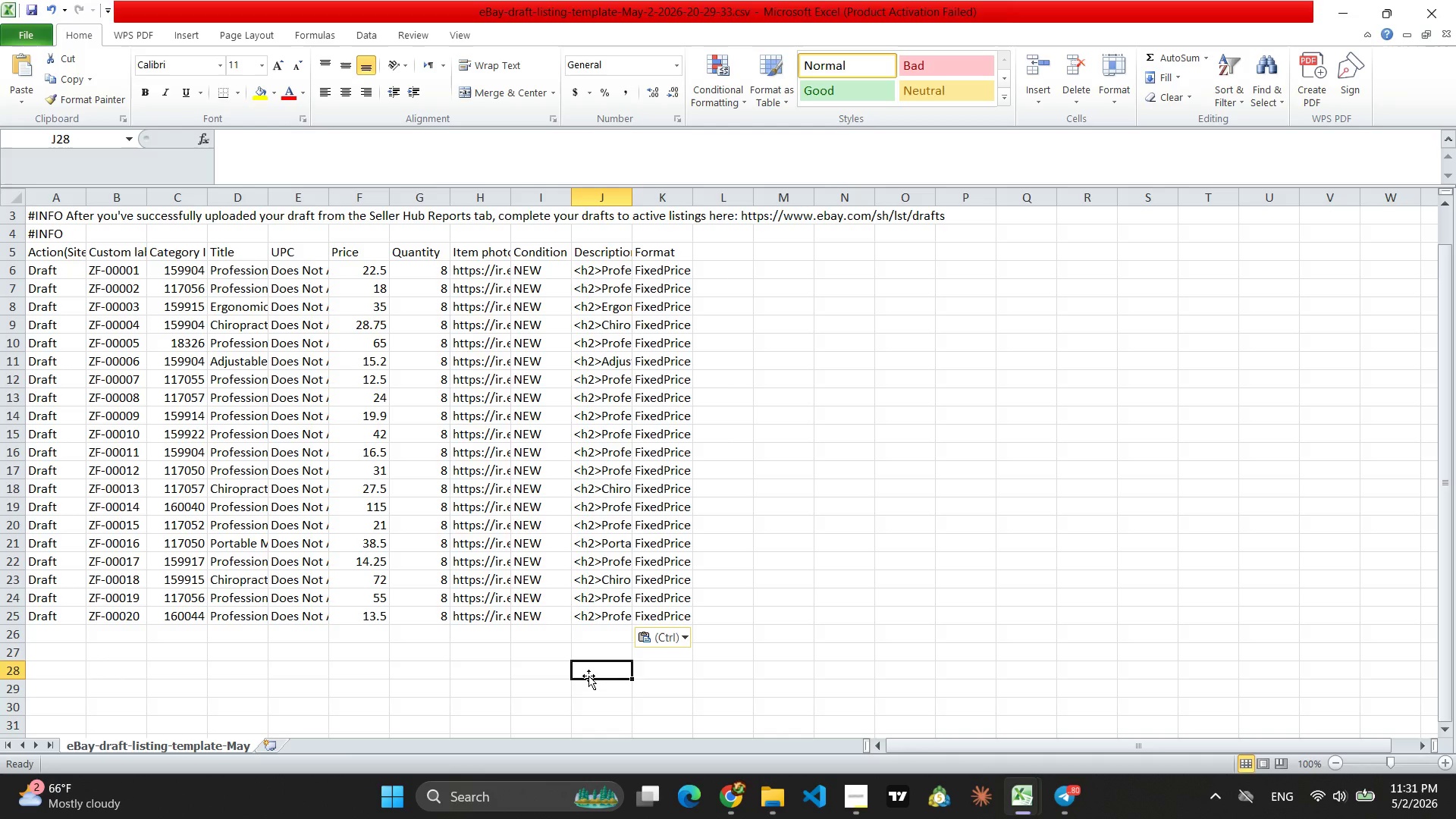 
scroll: coordinate [452, 439], scroll_direction: up, amount: 7.0
 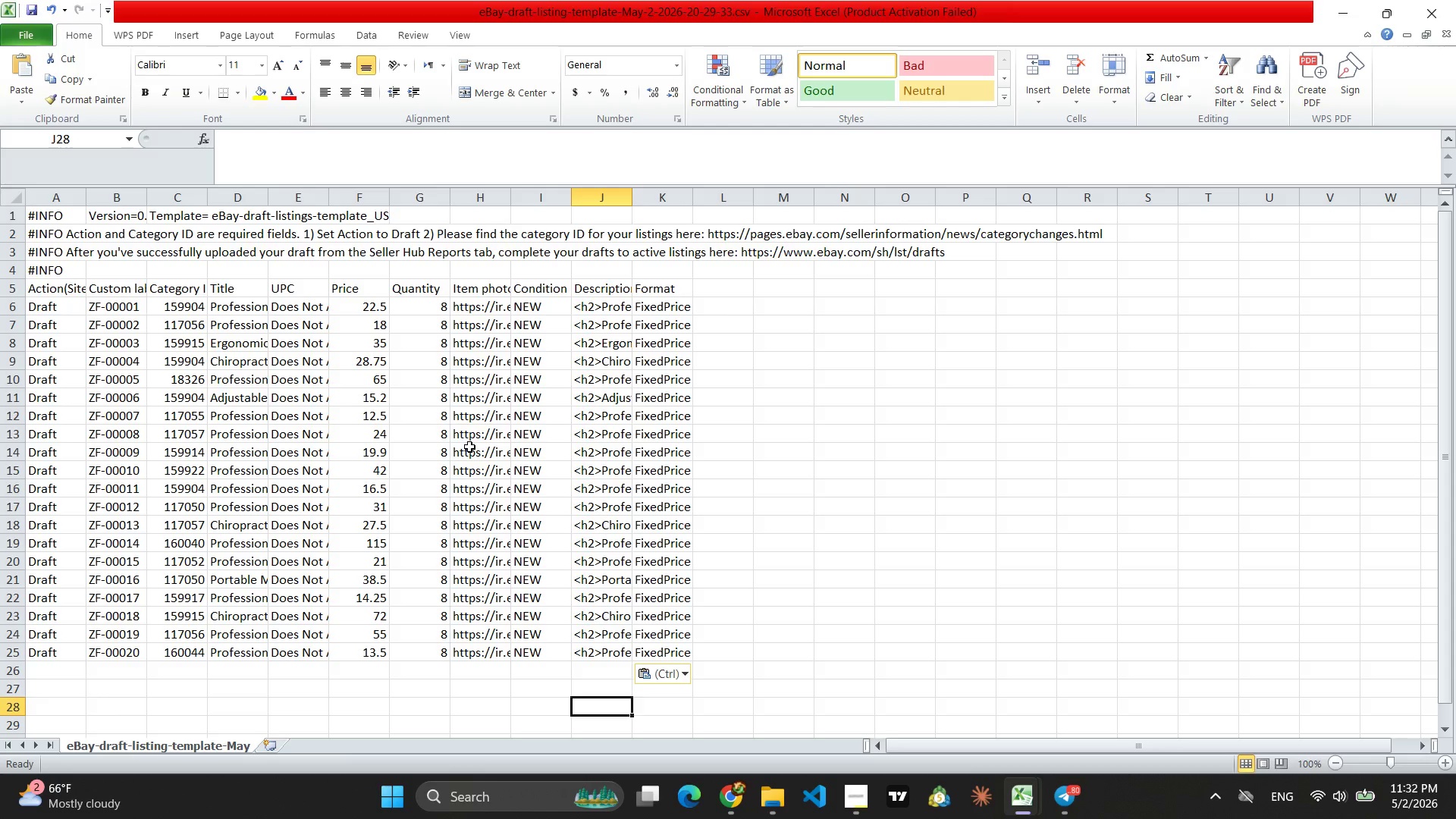 
wait(49.41)
 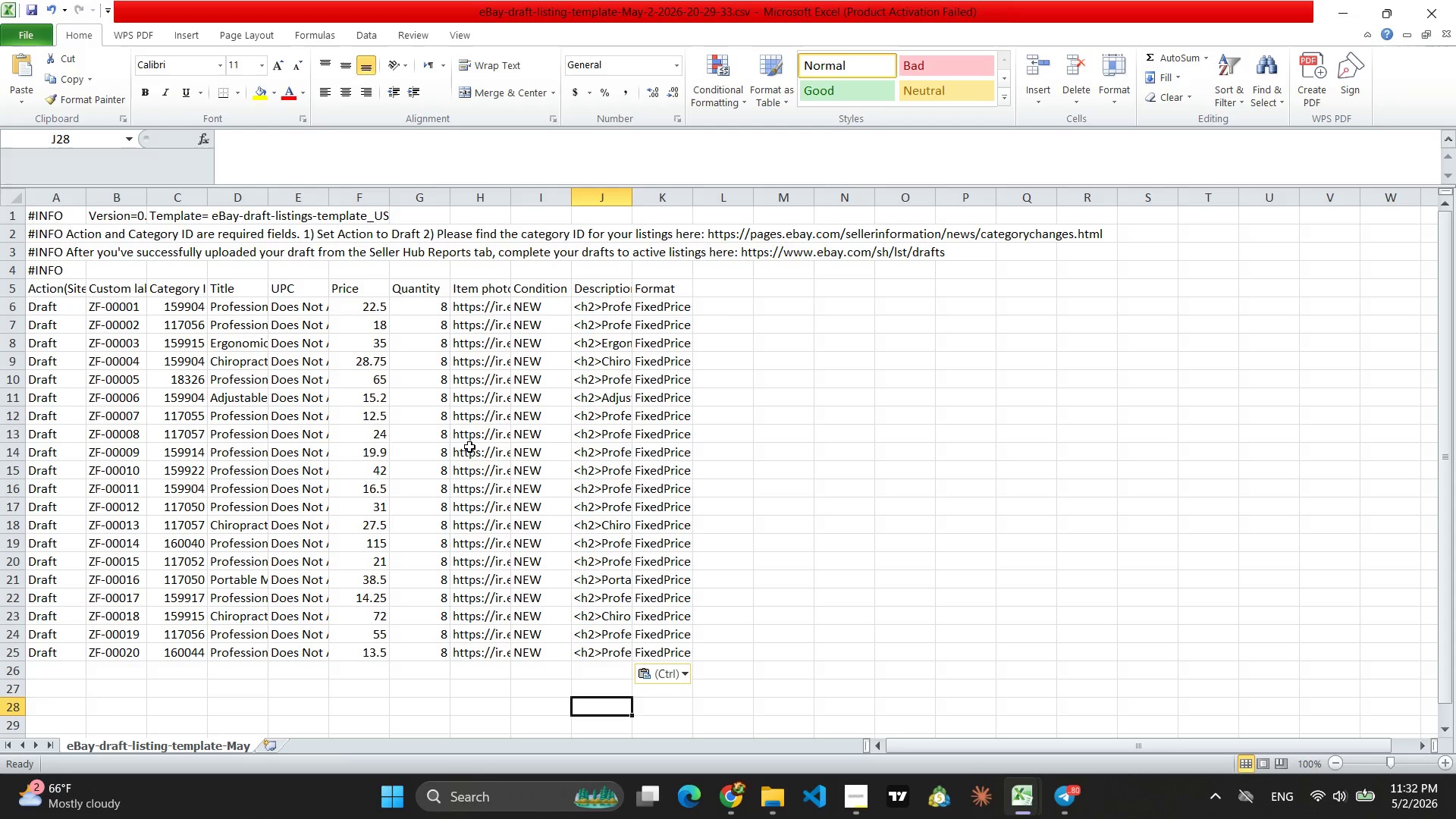 
key(Control+S)
 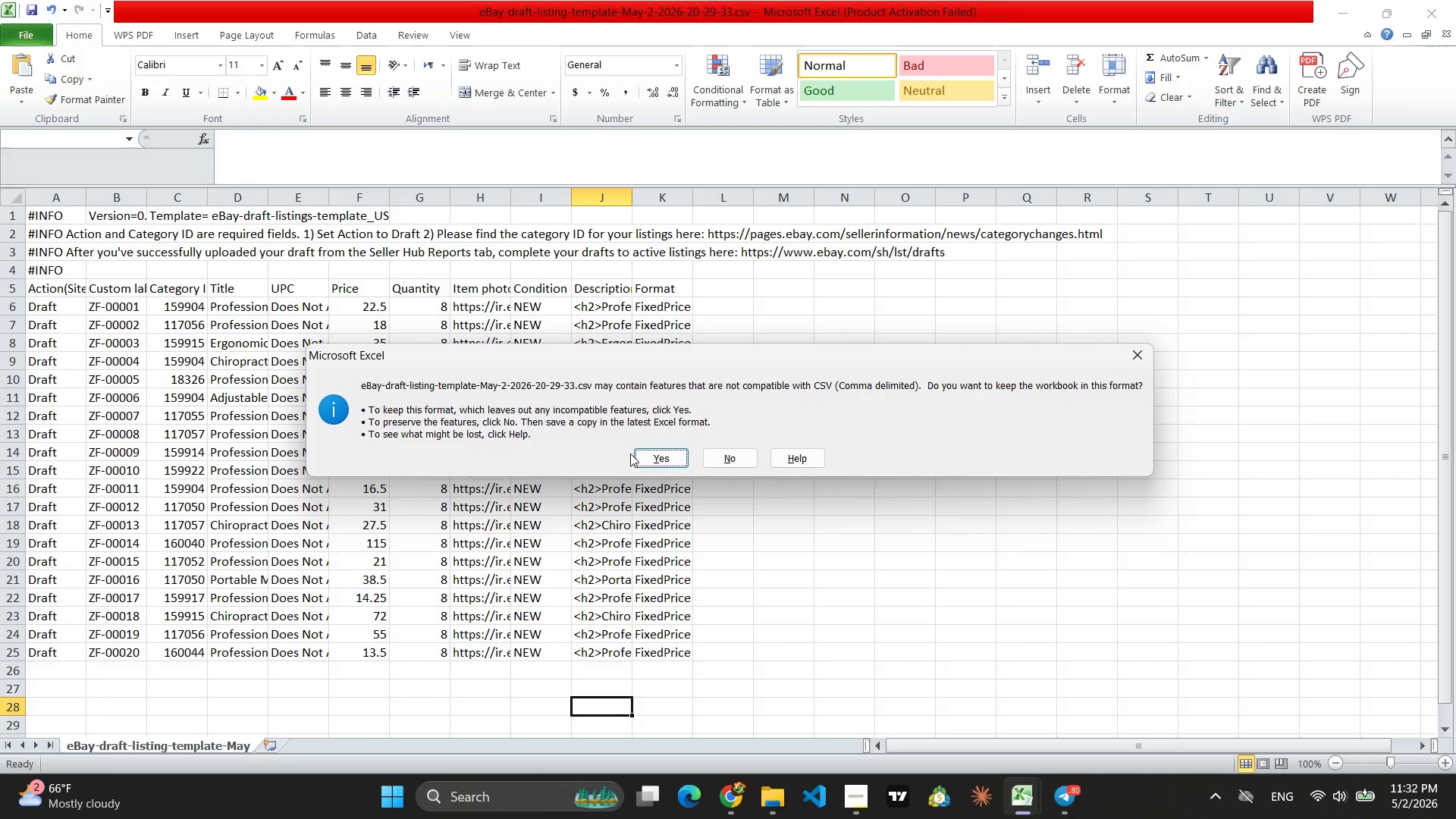 
left_click([664, 460])
 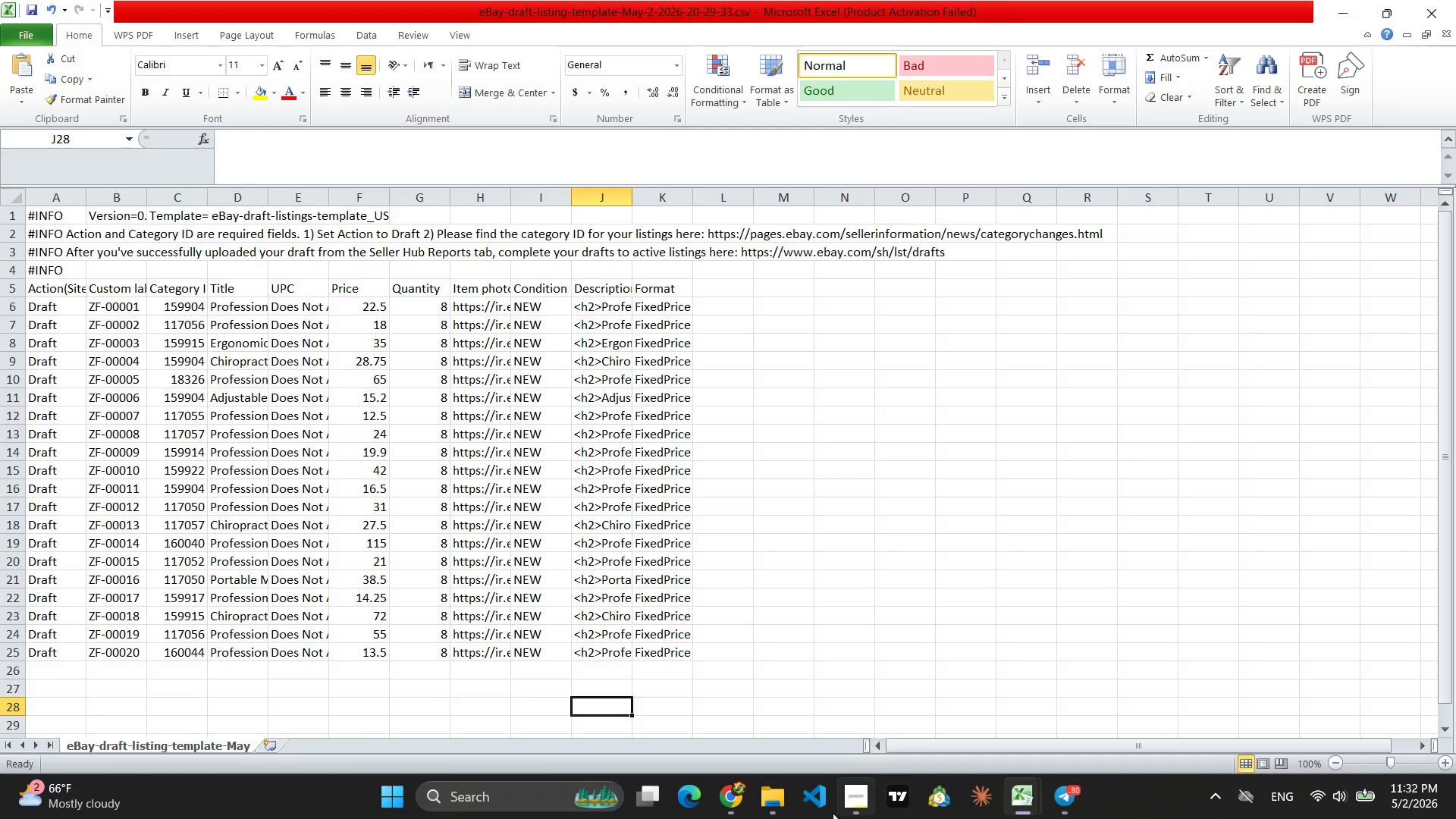 
left_click([732, 813])
 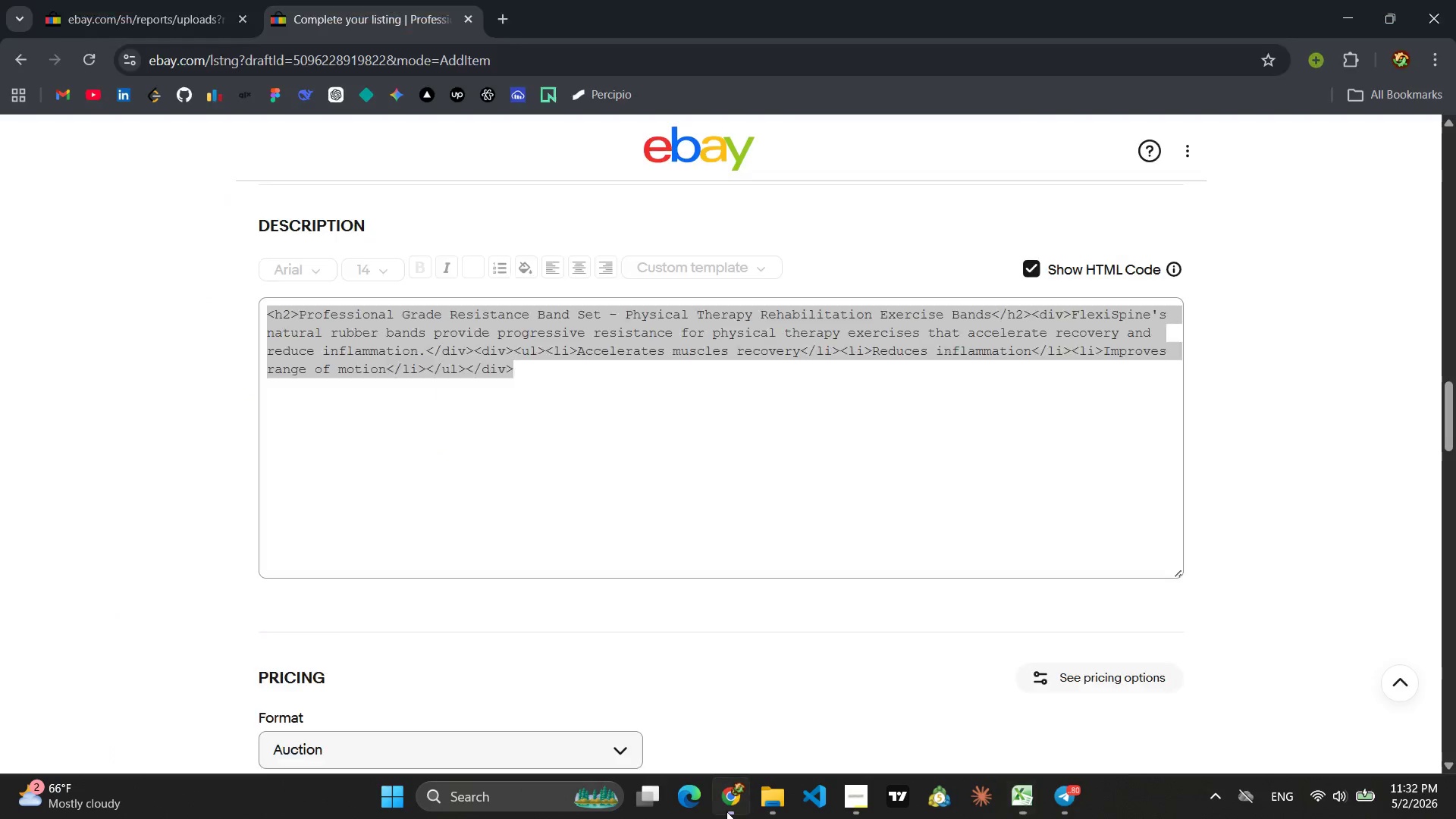 
mouse_move([714, 804])
 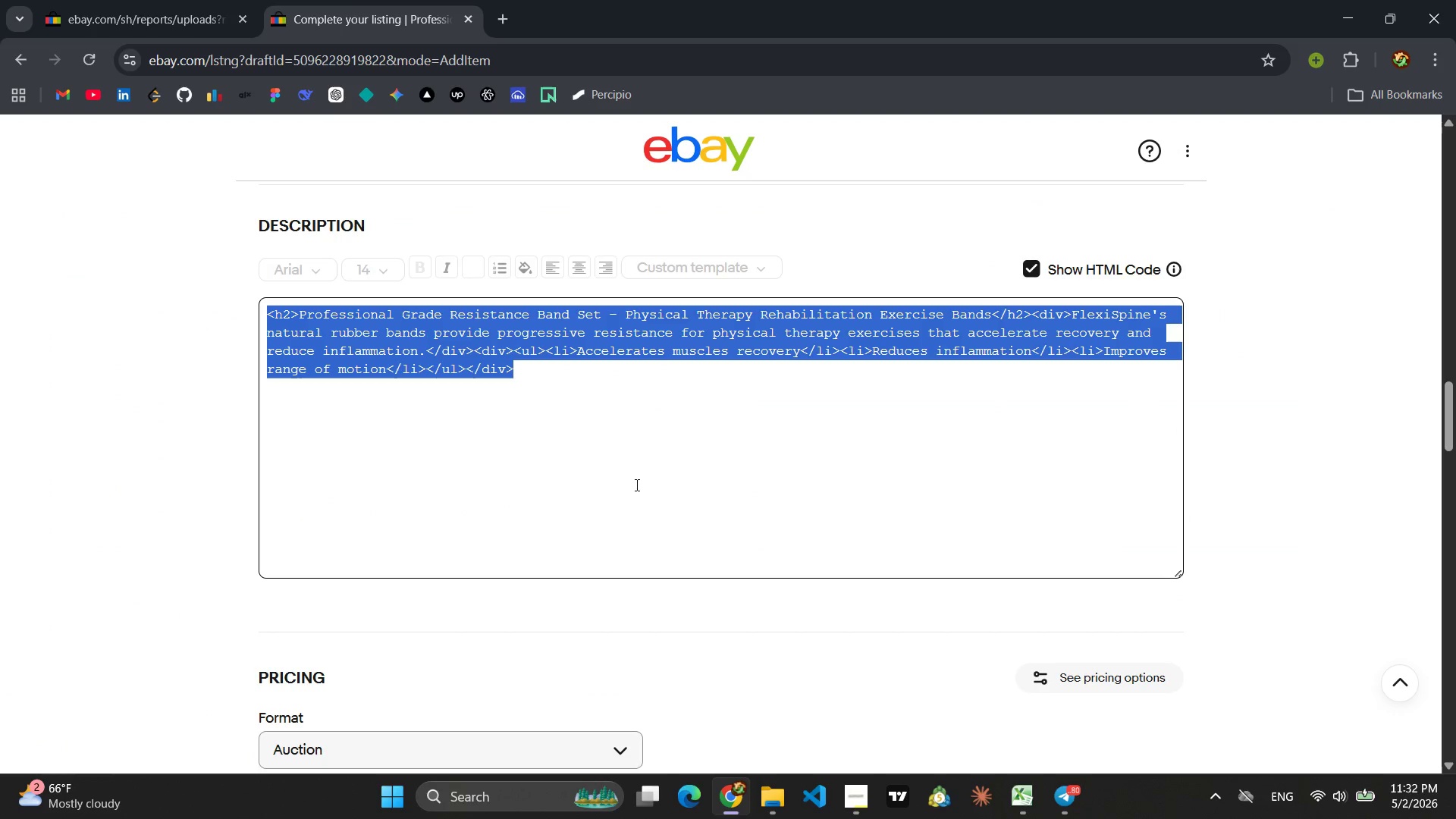 
left_click([628, 469])
 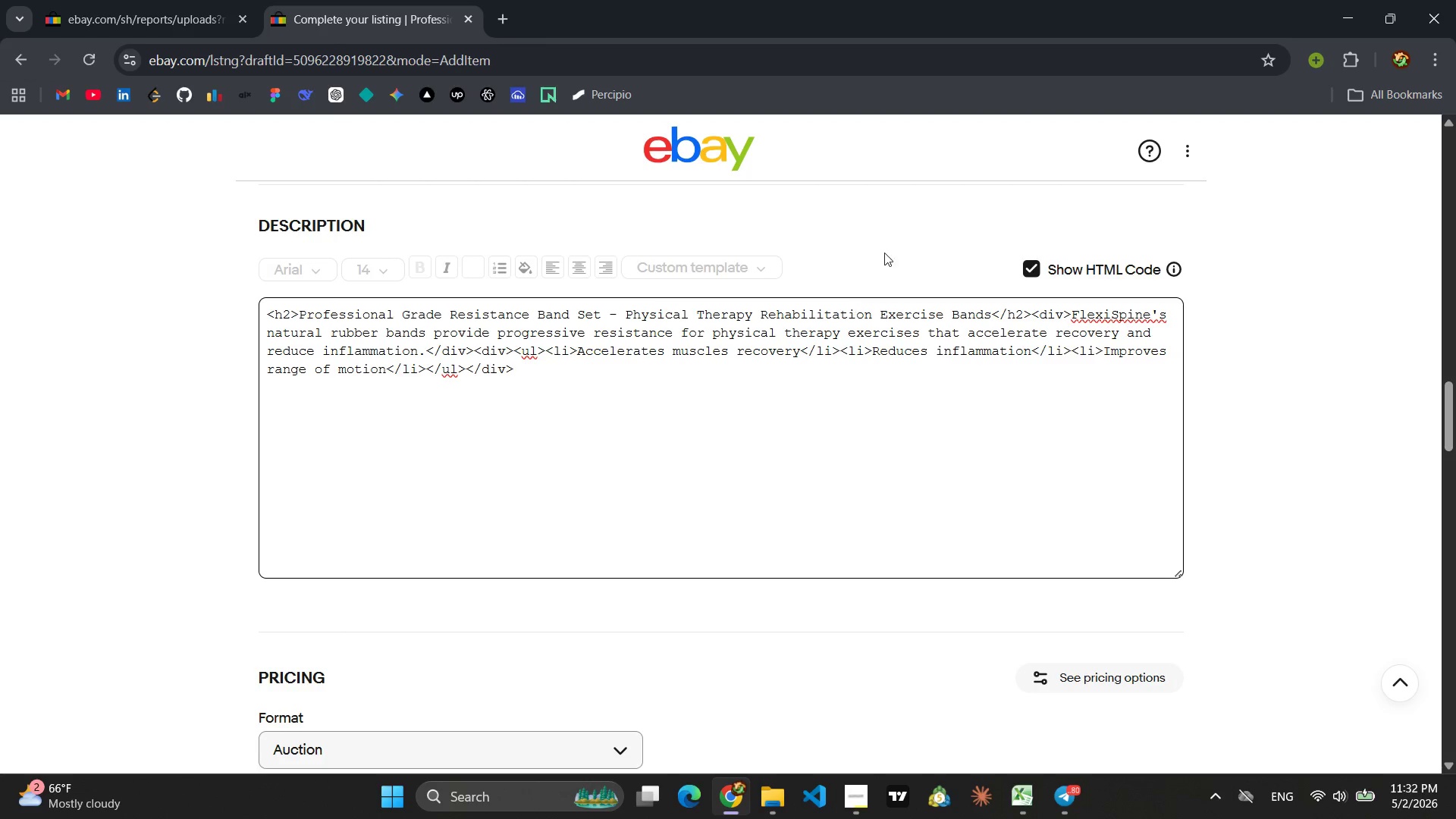 
left_click([1028, 268])
 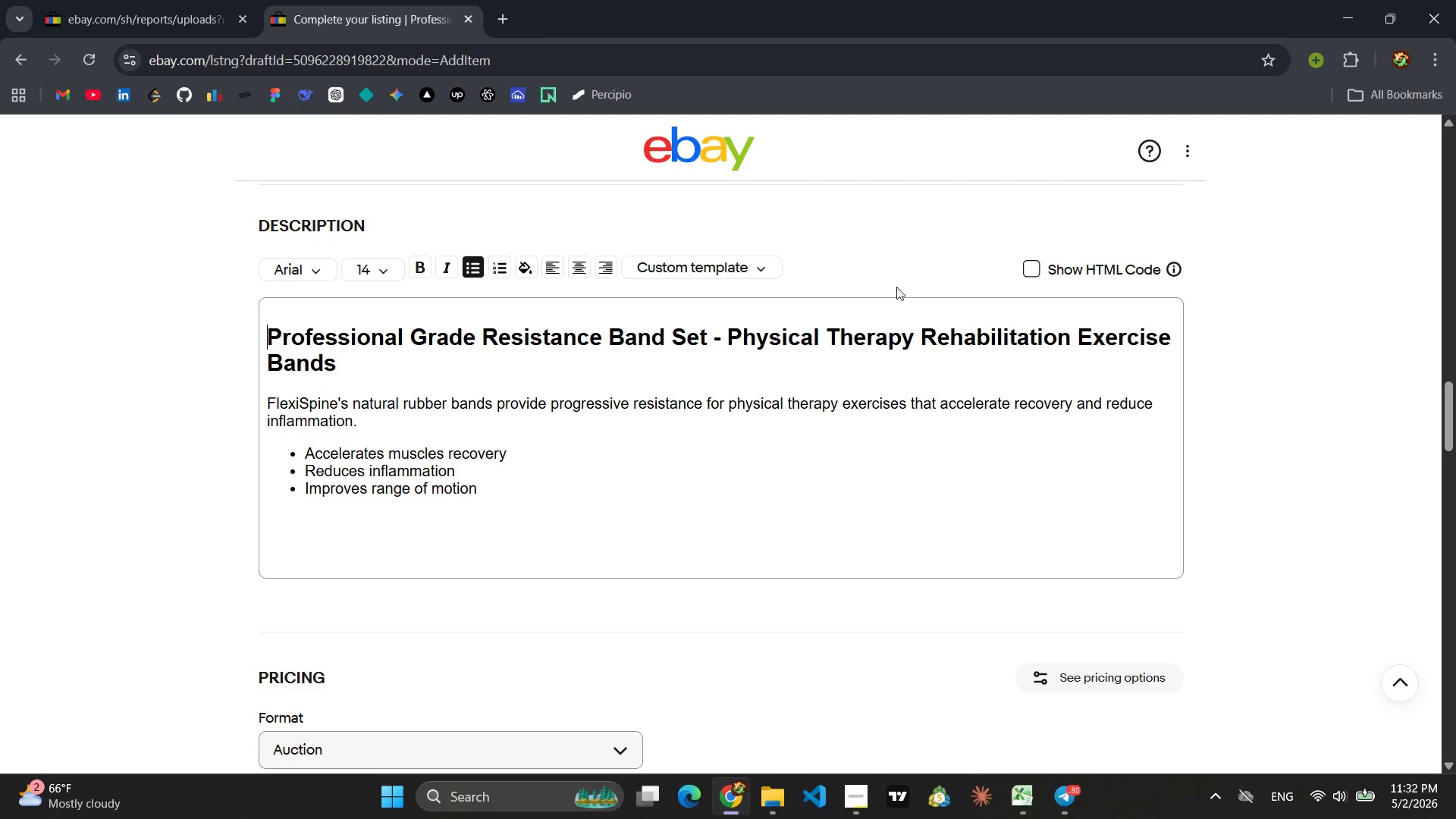 
scroll: coordinate [646, 422], scroll_direction: down, amount: 5.0
 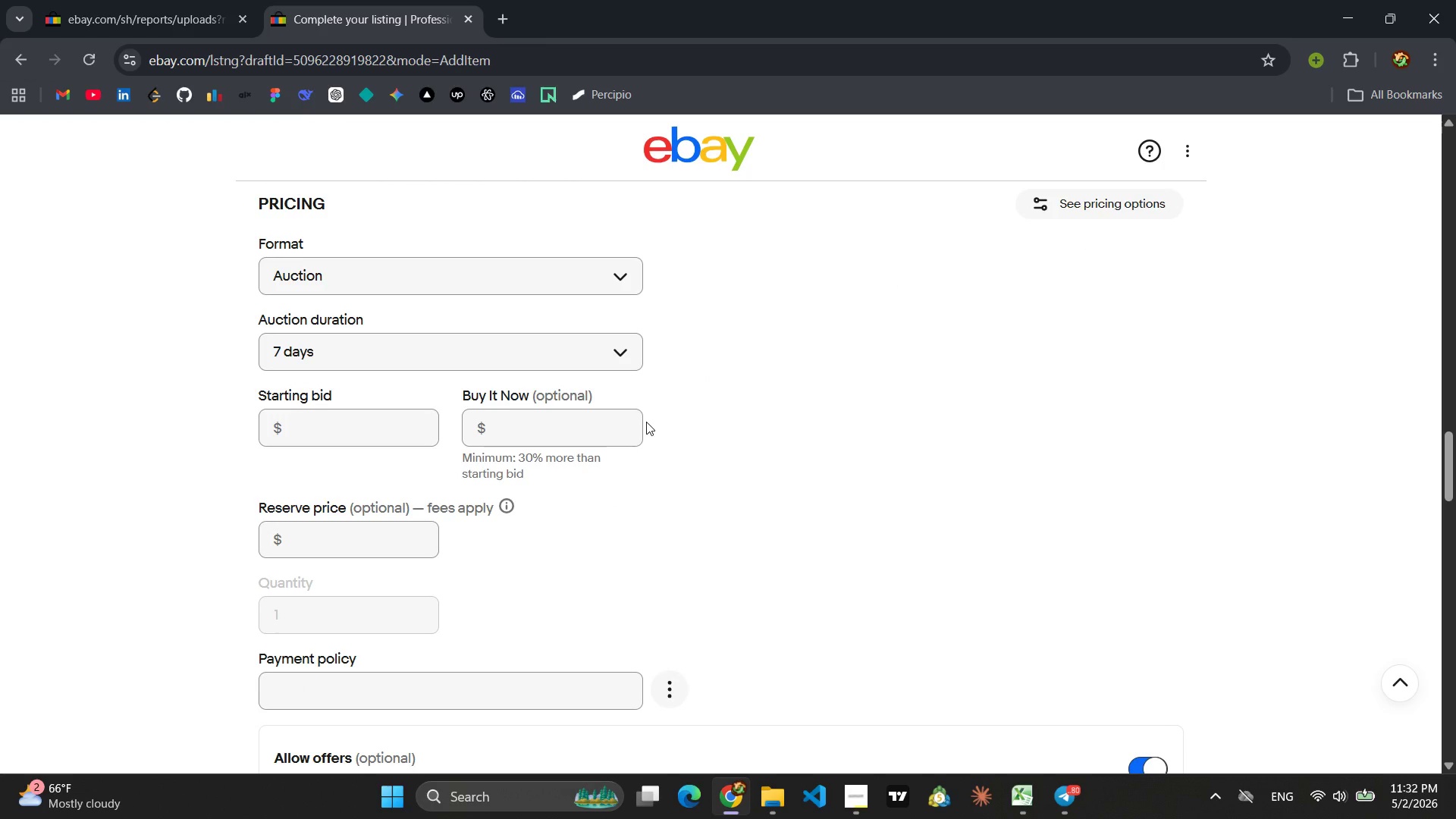 
wait(6.13)
 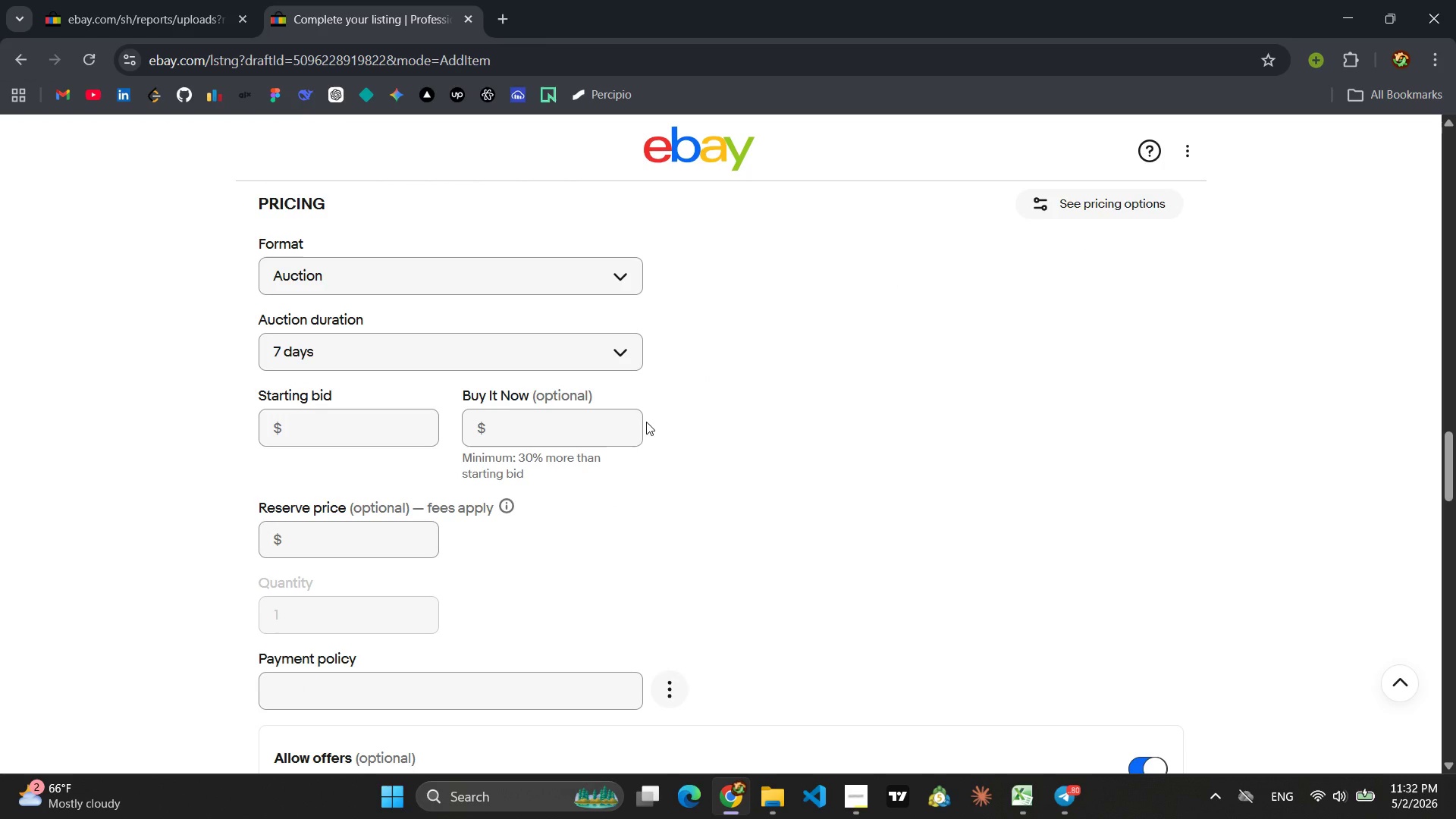 
scroll: coordinate [801, 461], scroll_direction: up, amount: 28.0
 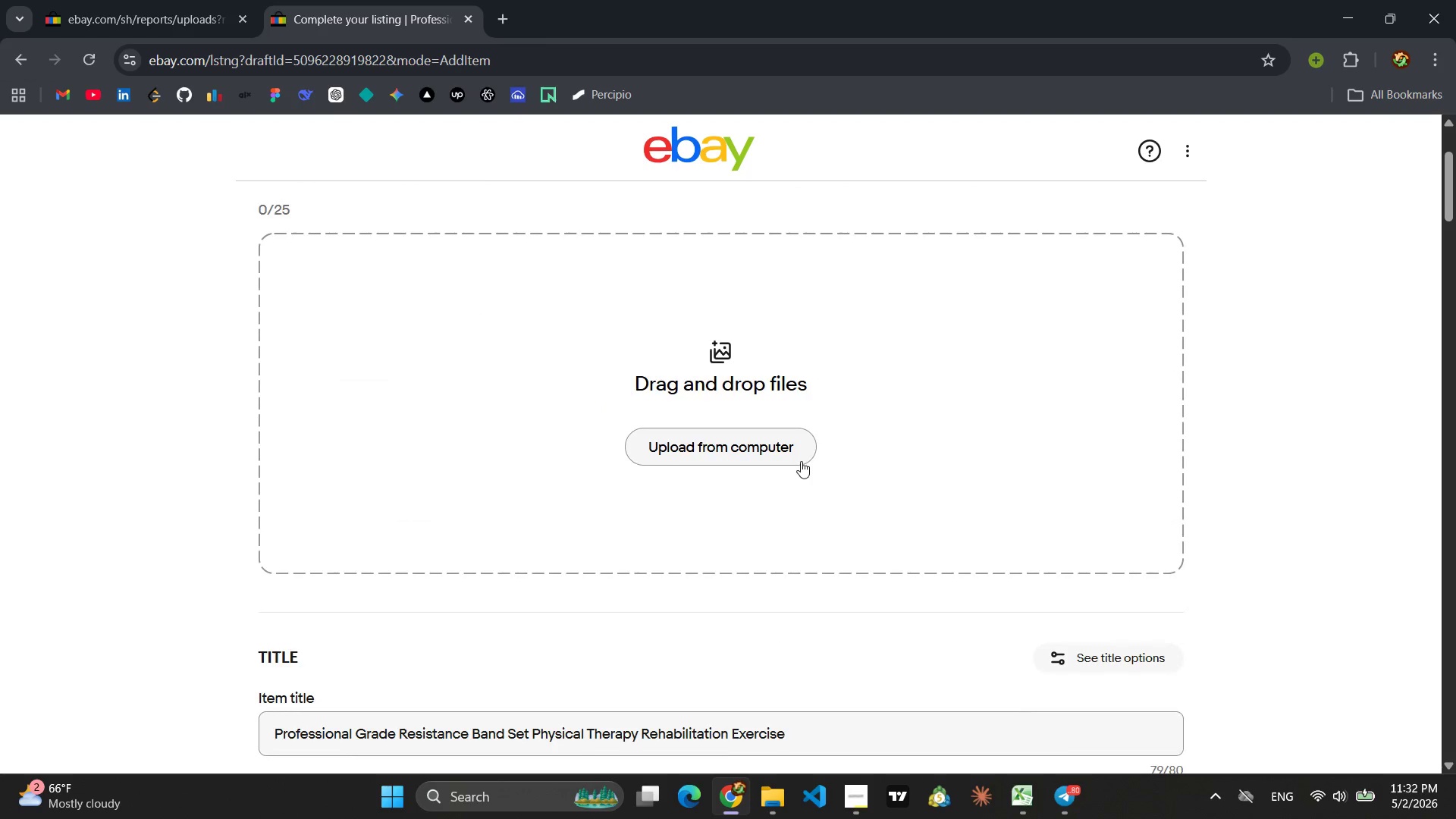 
scroll: coordinate [801, 461], scroll_direction: down, amount: 21.0
 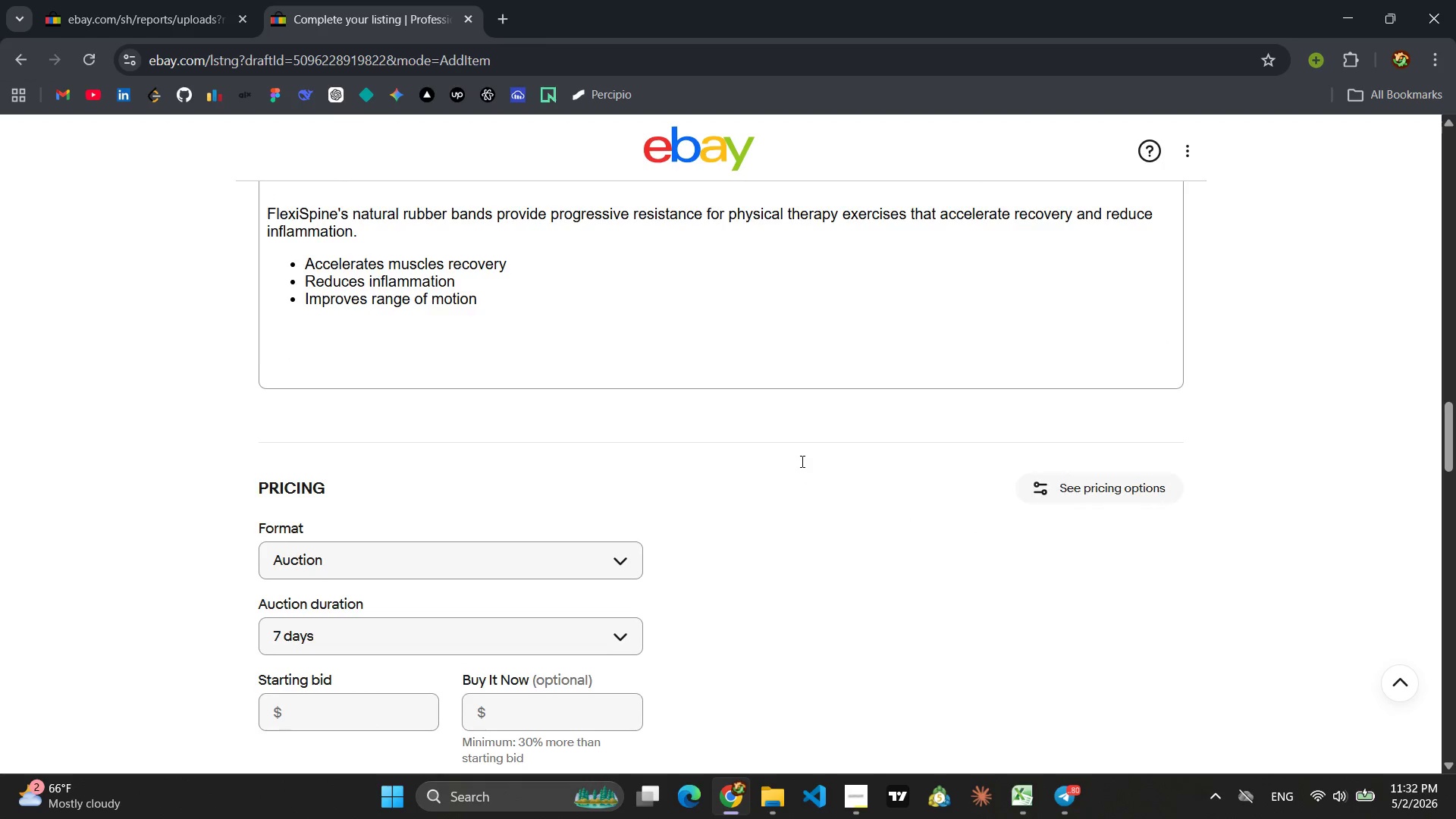 
scroll: coordinate [801, 461], scroll_direction: up, amount: 4.0
 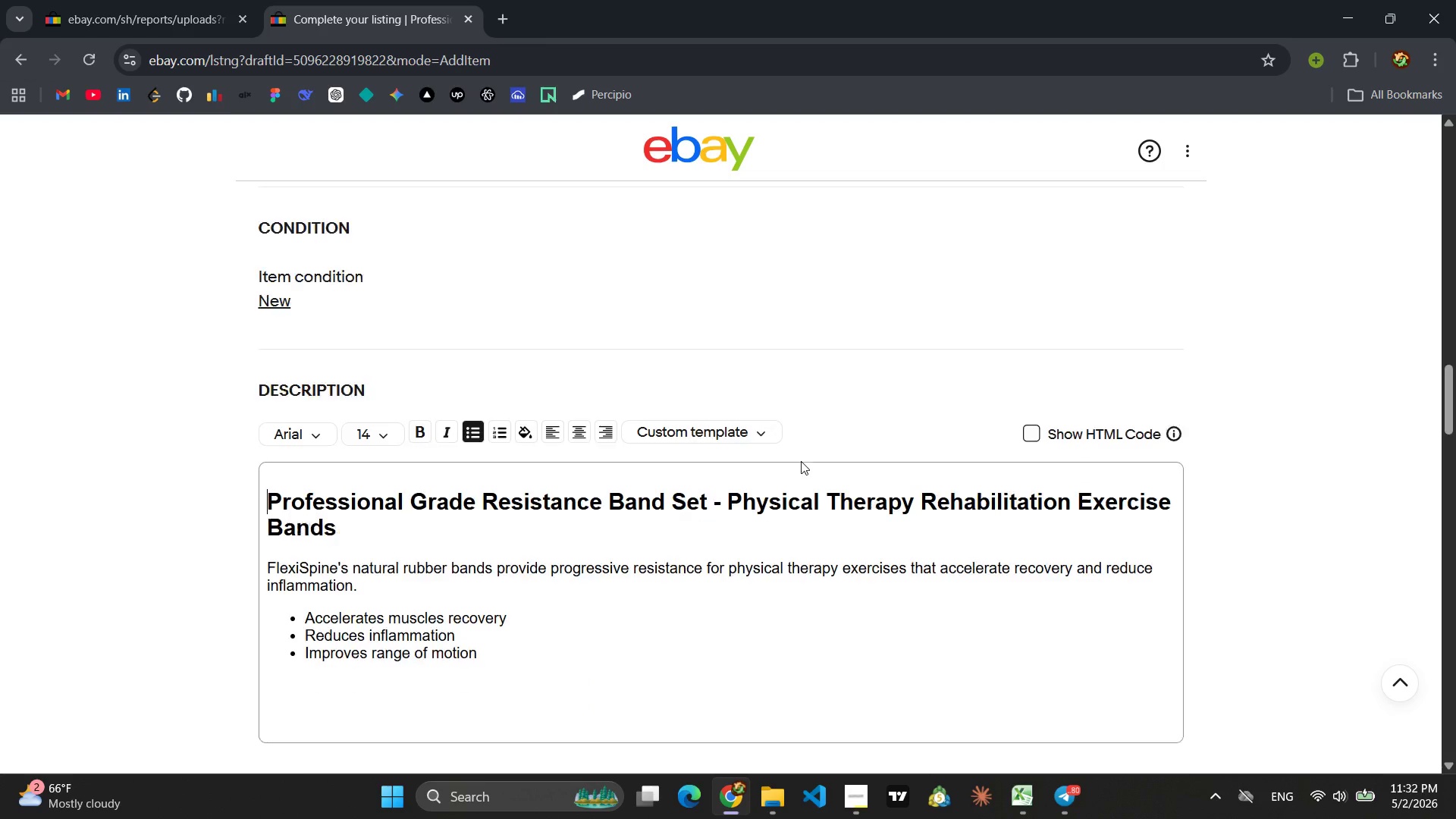 
scroll: coordinate [801, 461], scroll_direction: down, amount: 2.0
 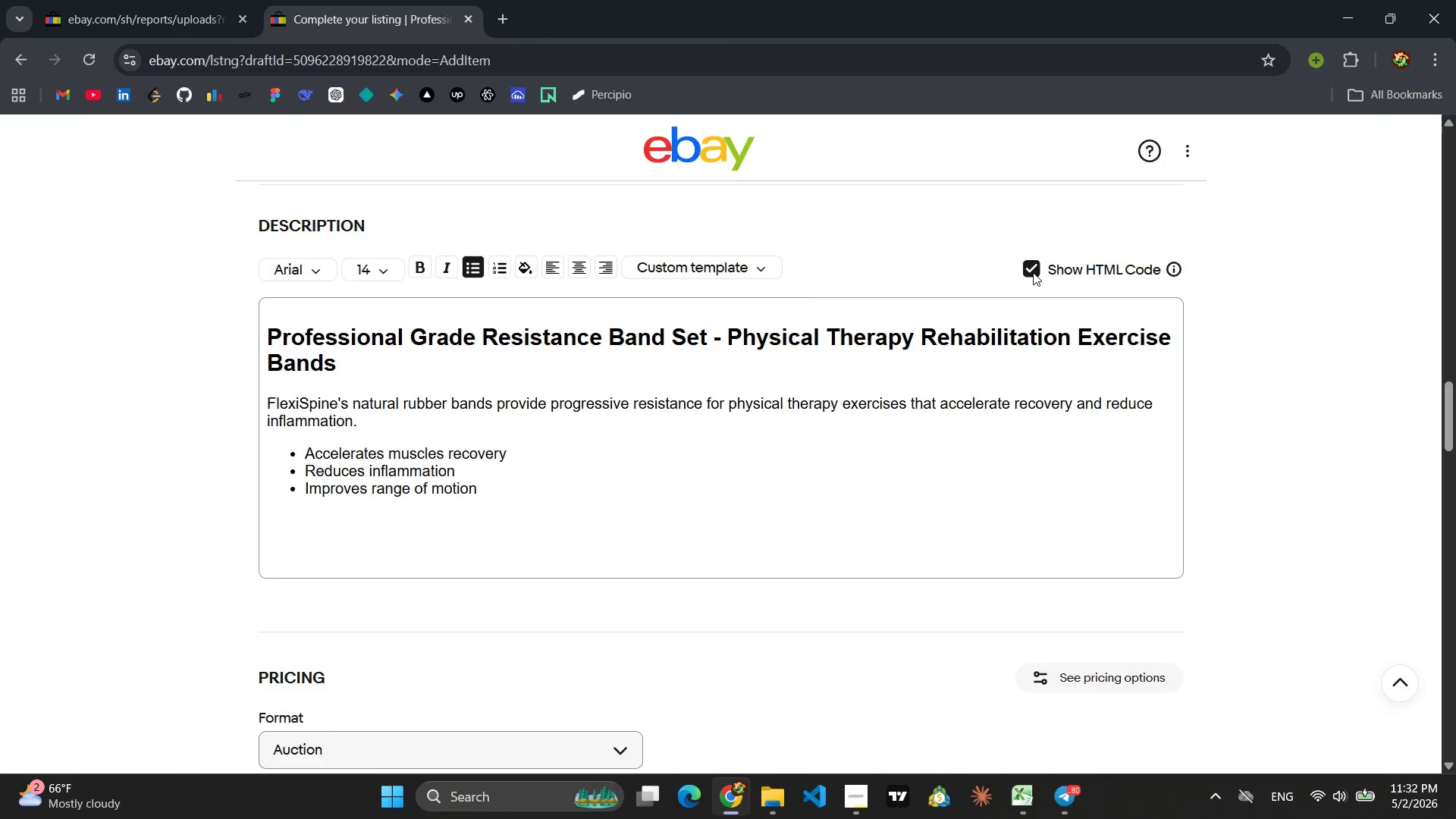 
double_click([1033, 272])
 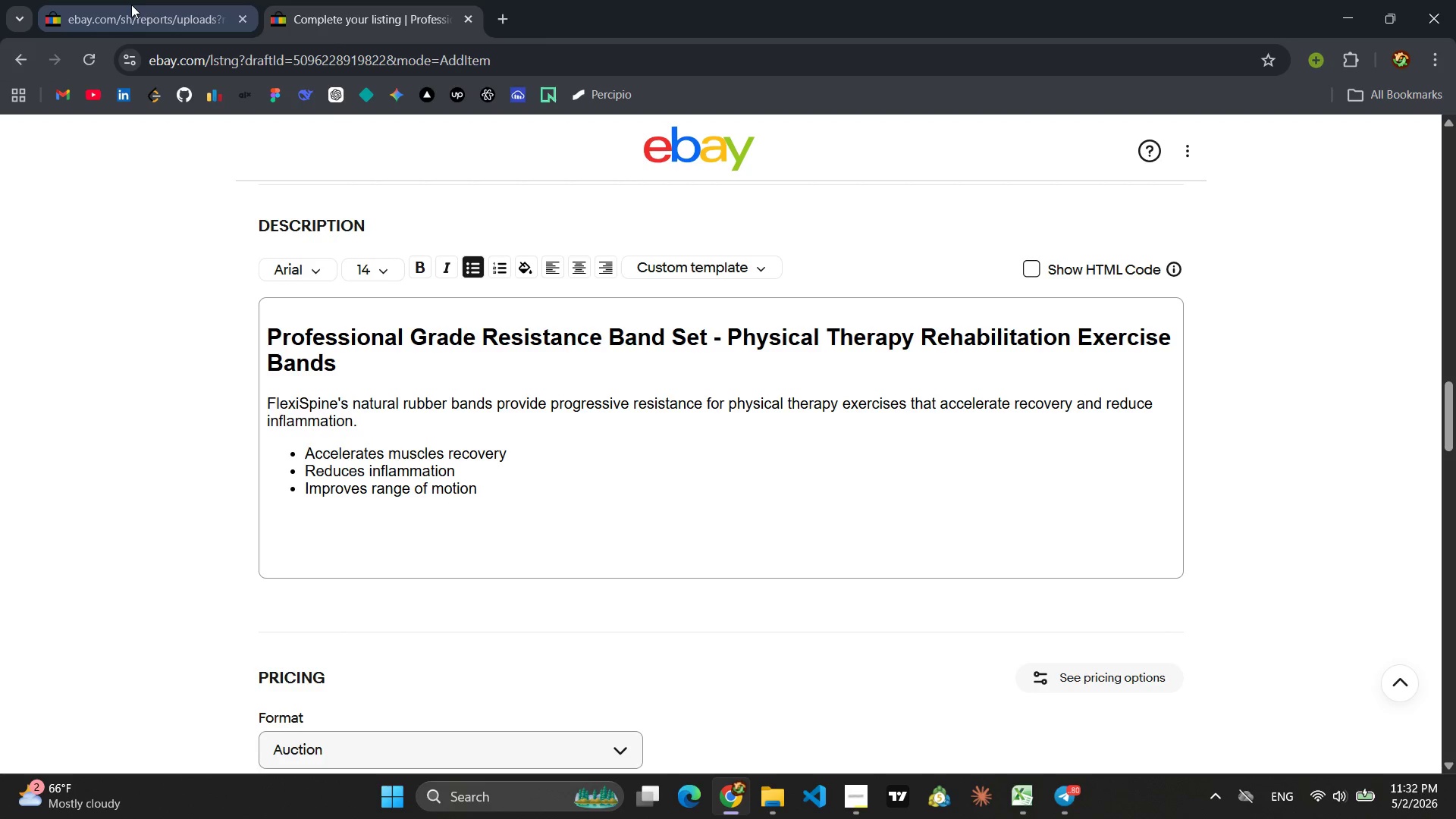 
left_click([464, 18])
 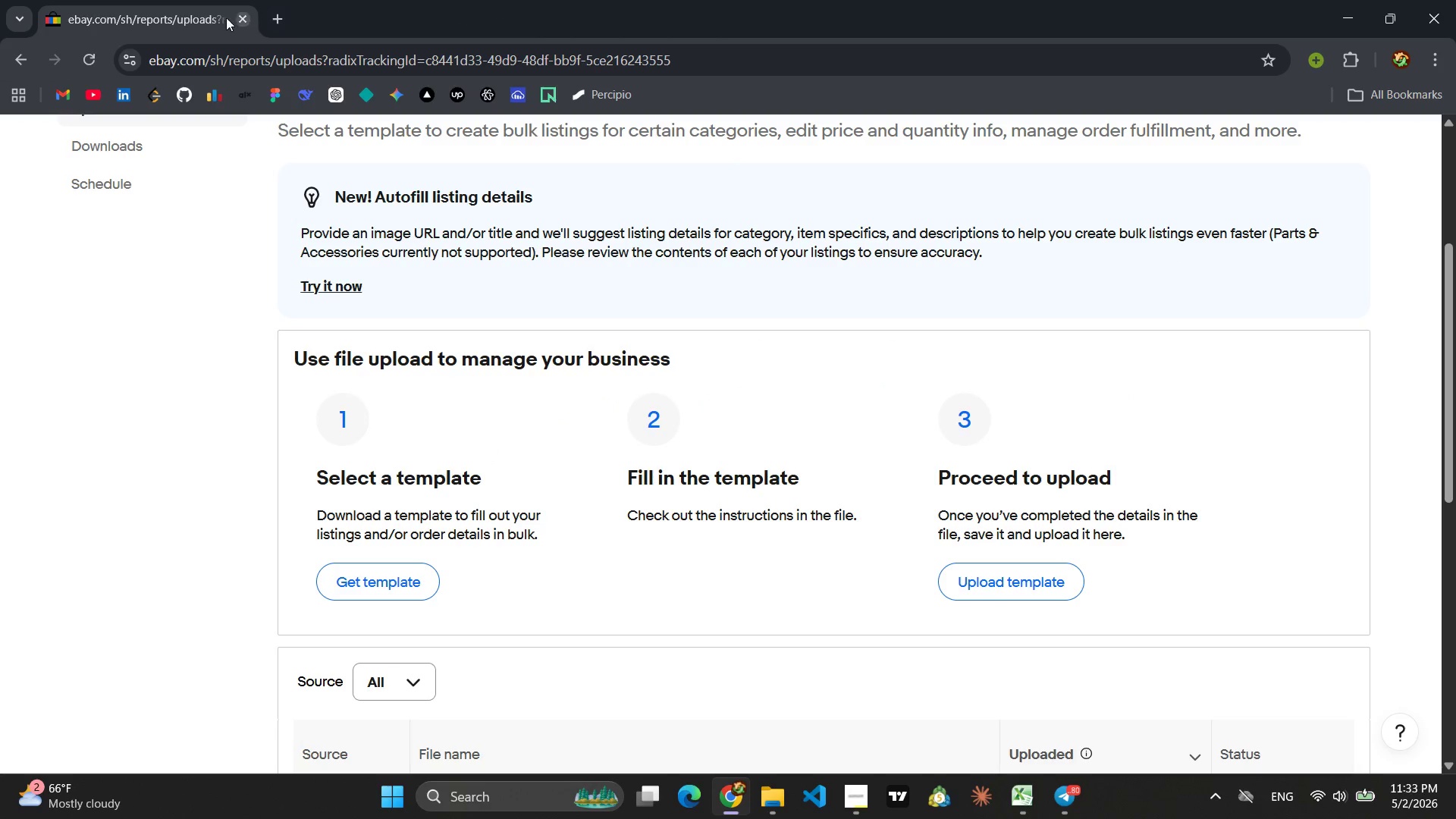 
left_click([162, 13])
 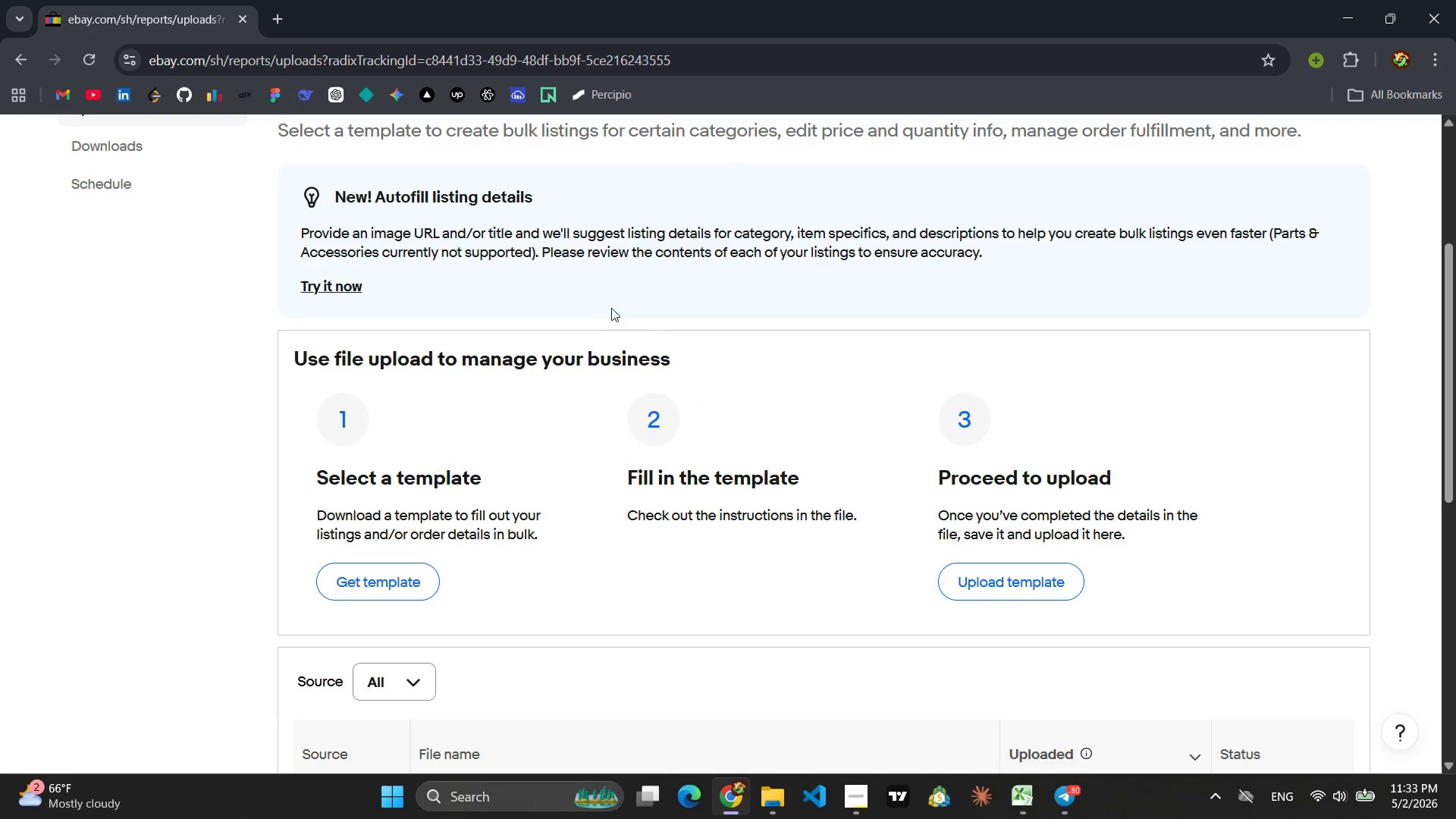 
scroll: coordinate [666, 332], scroll_direction: up, amount: 4.0
 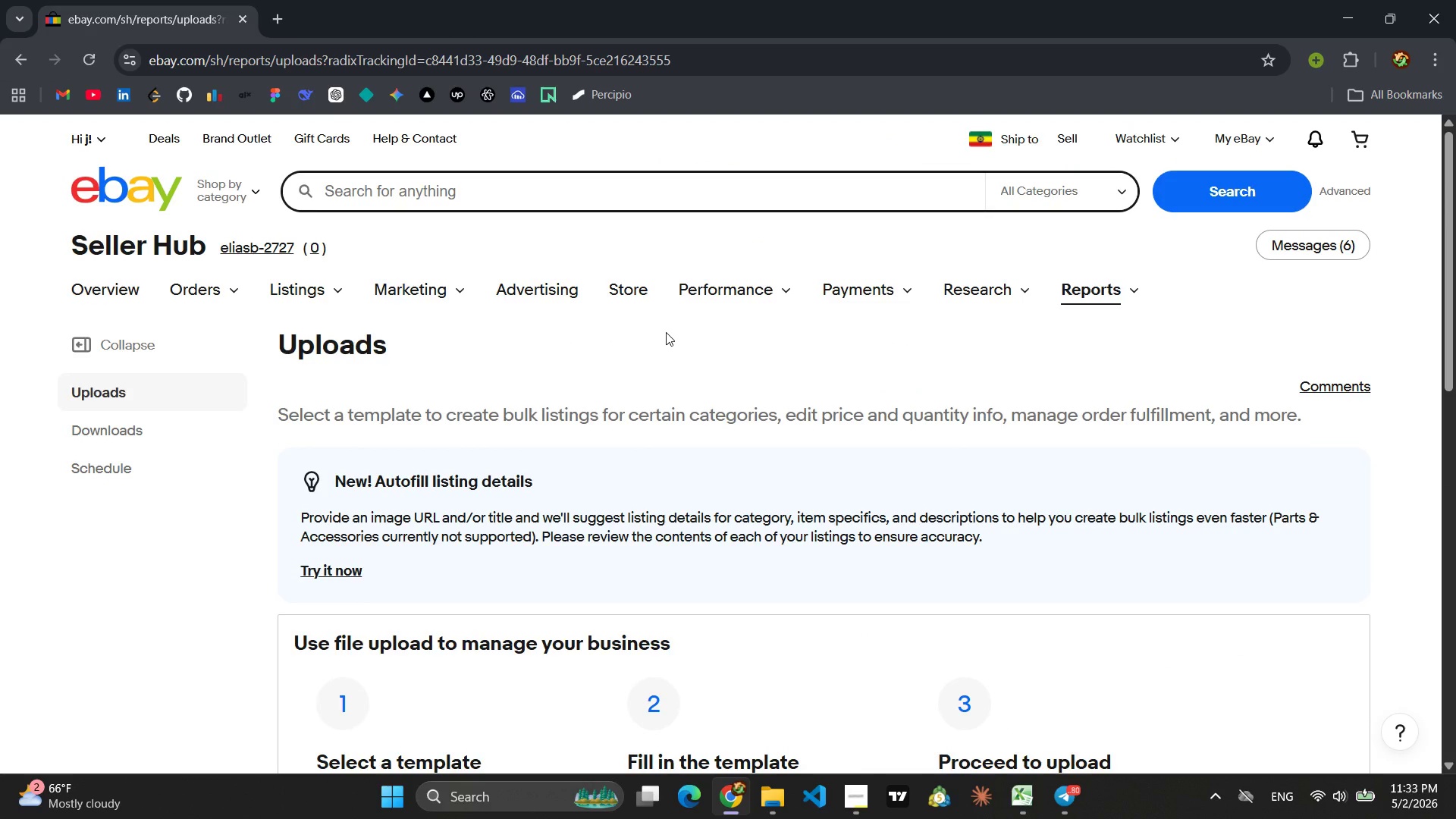 
wait(6.9)
 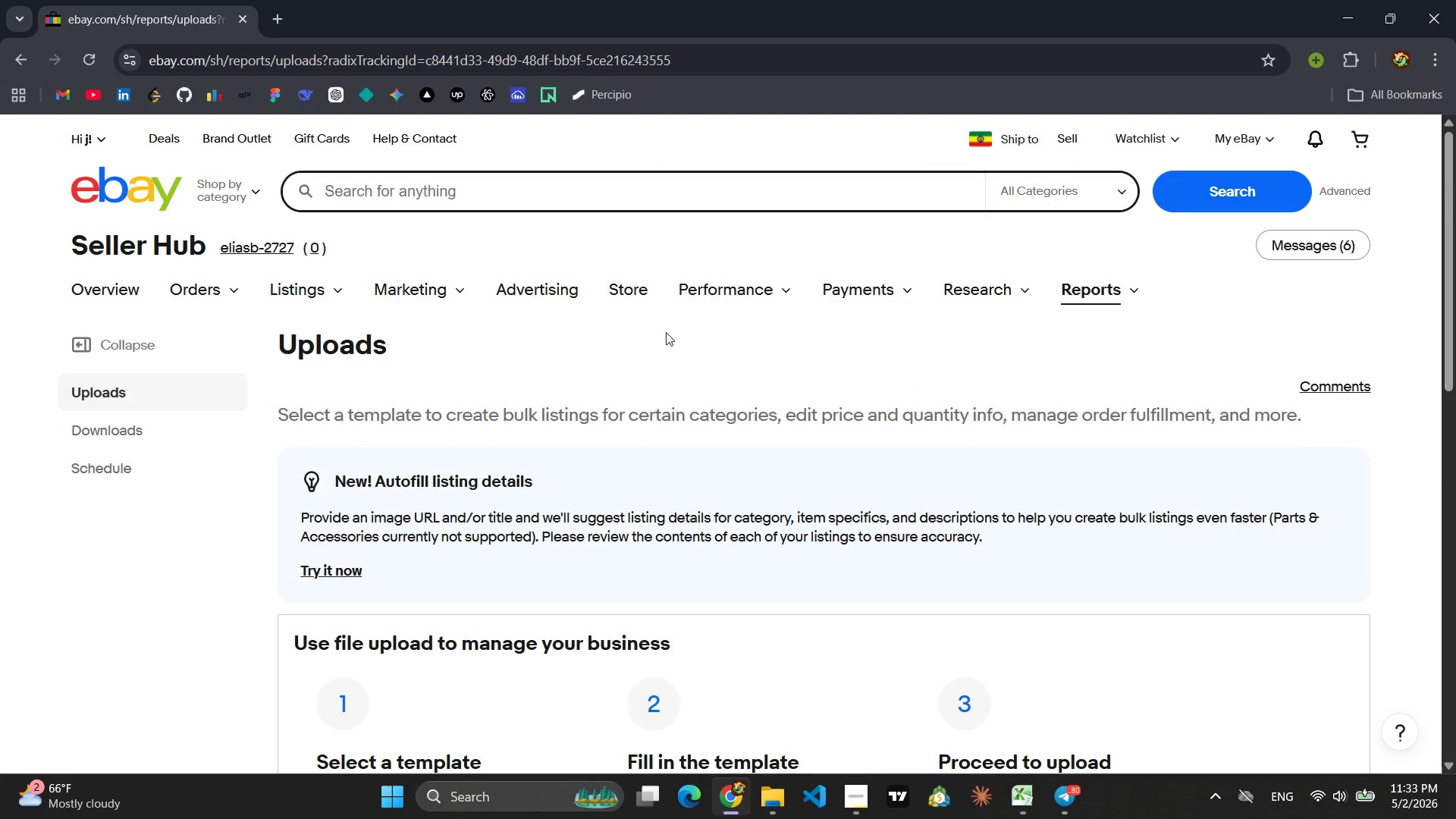 
left_click([1066, 137])
 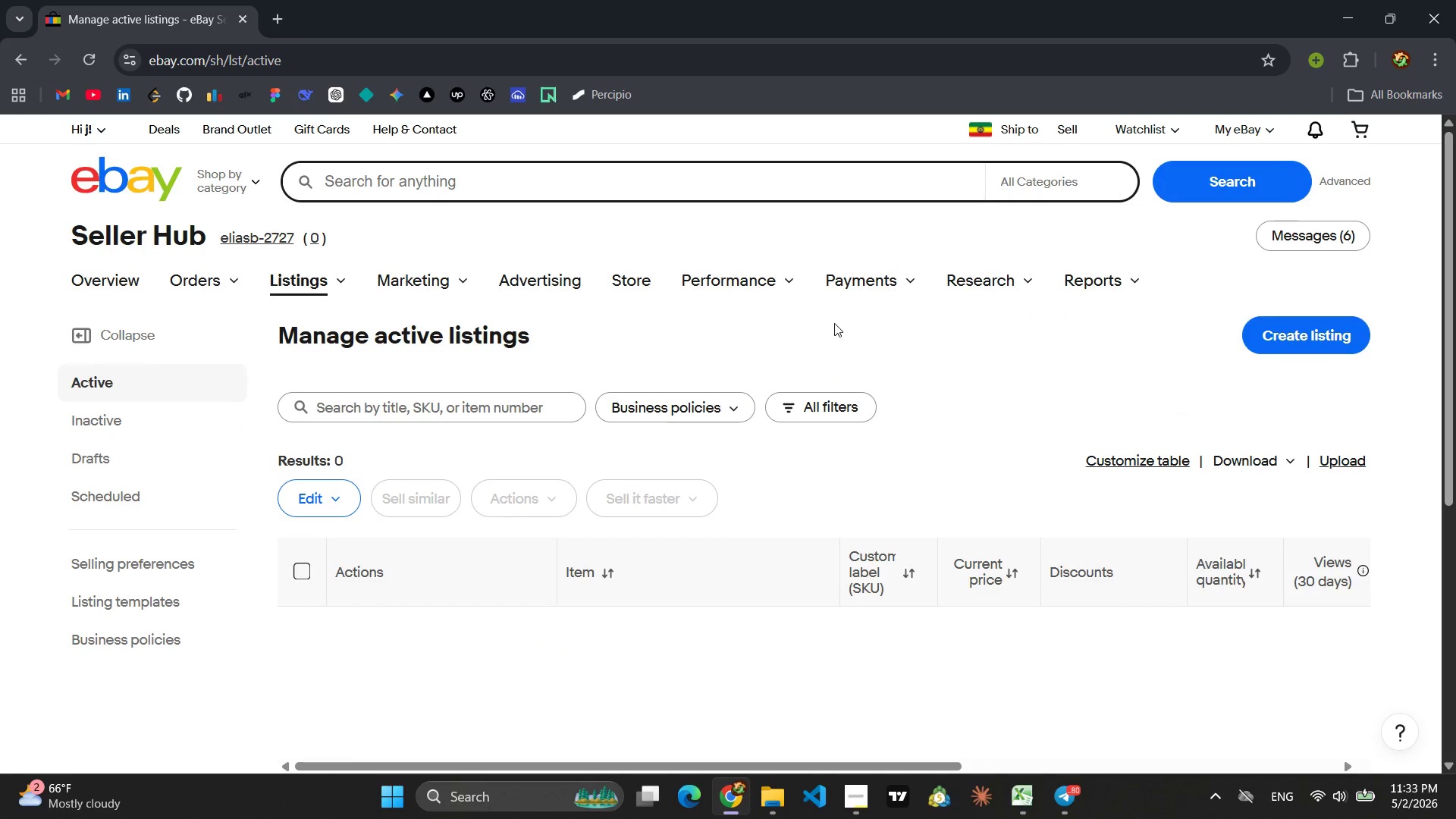 
wait(17.28)
 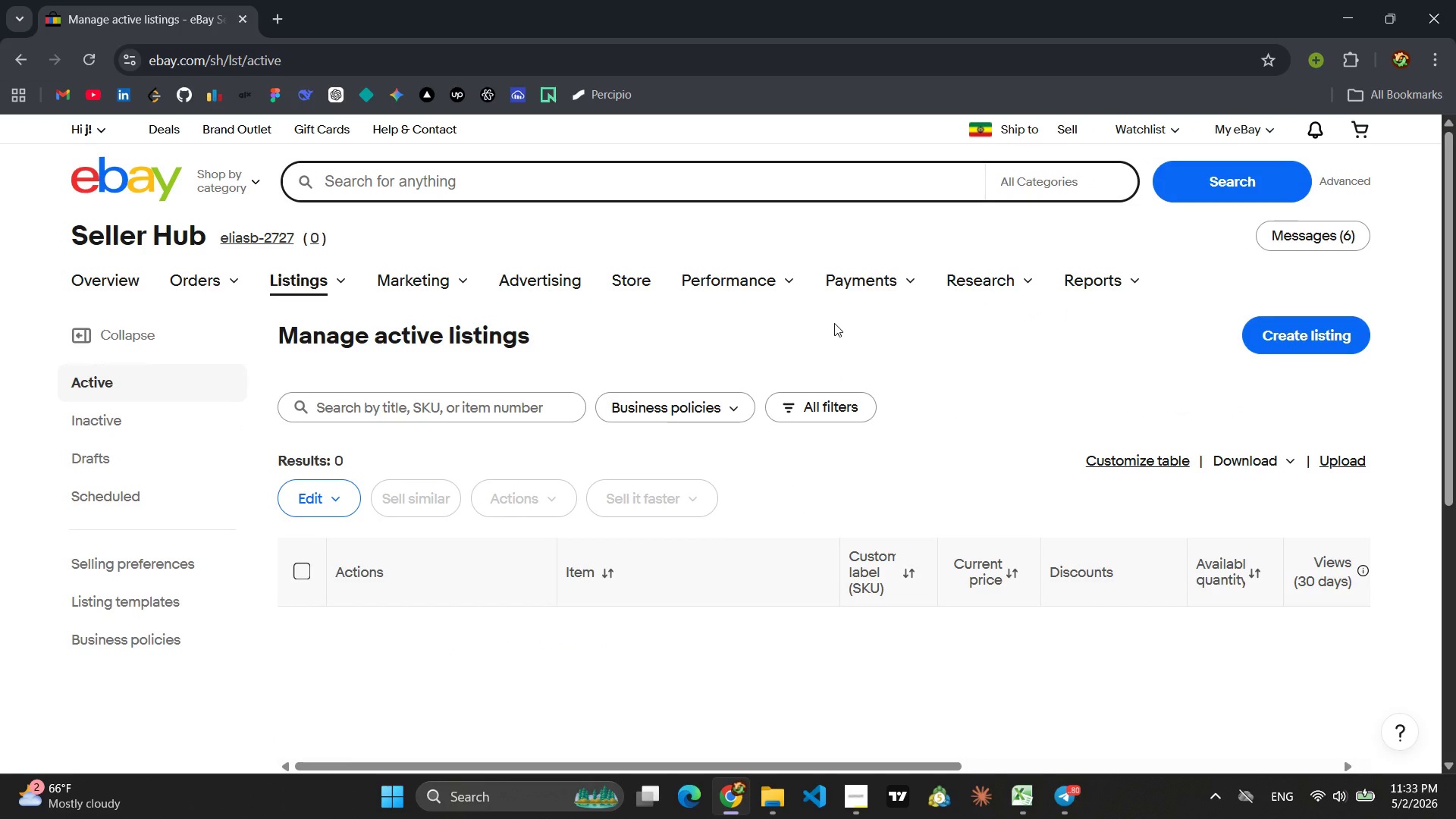 
left_click([302, 449])
 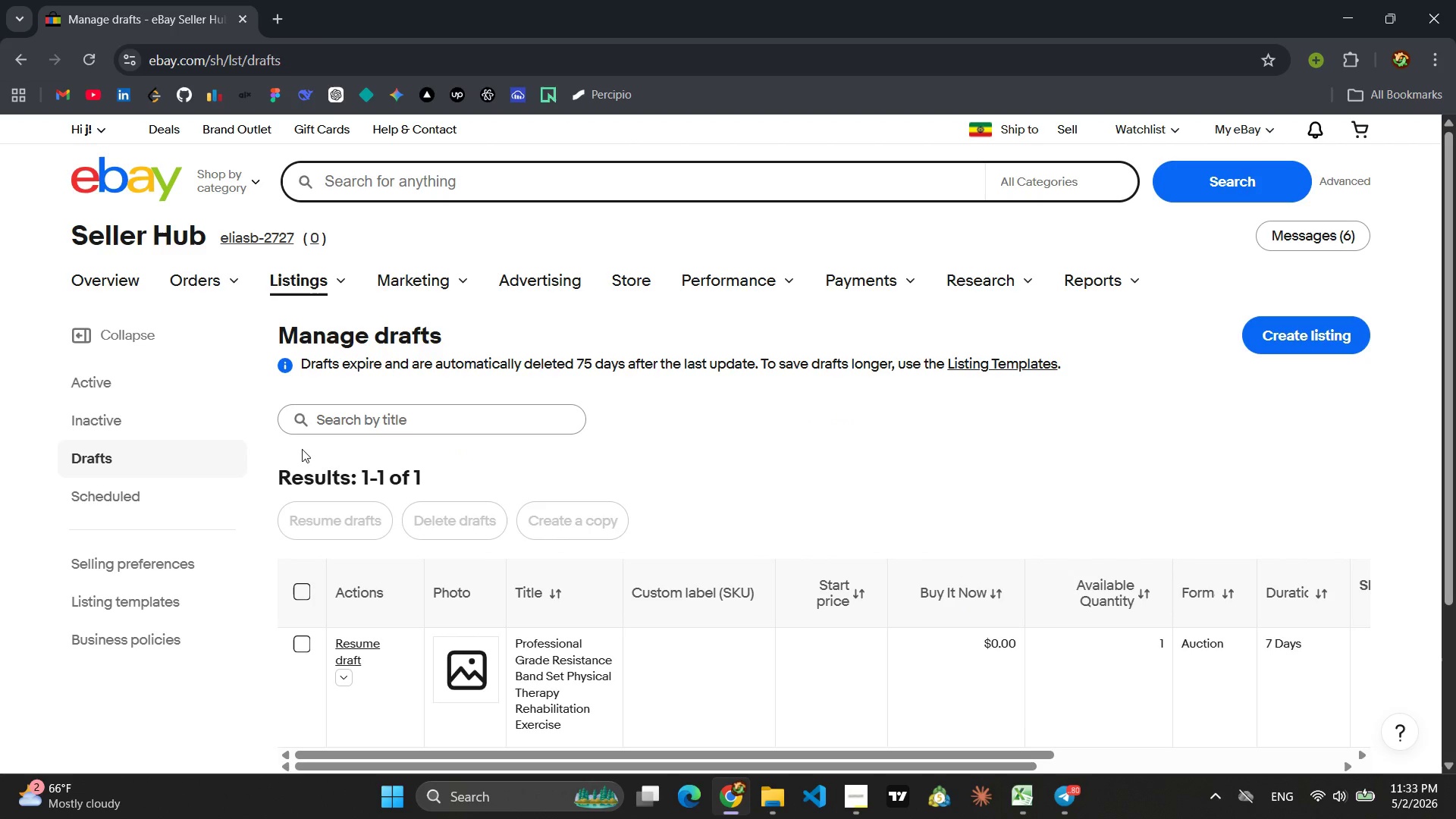 
wait(19.86)
 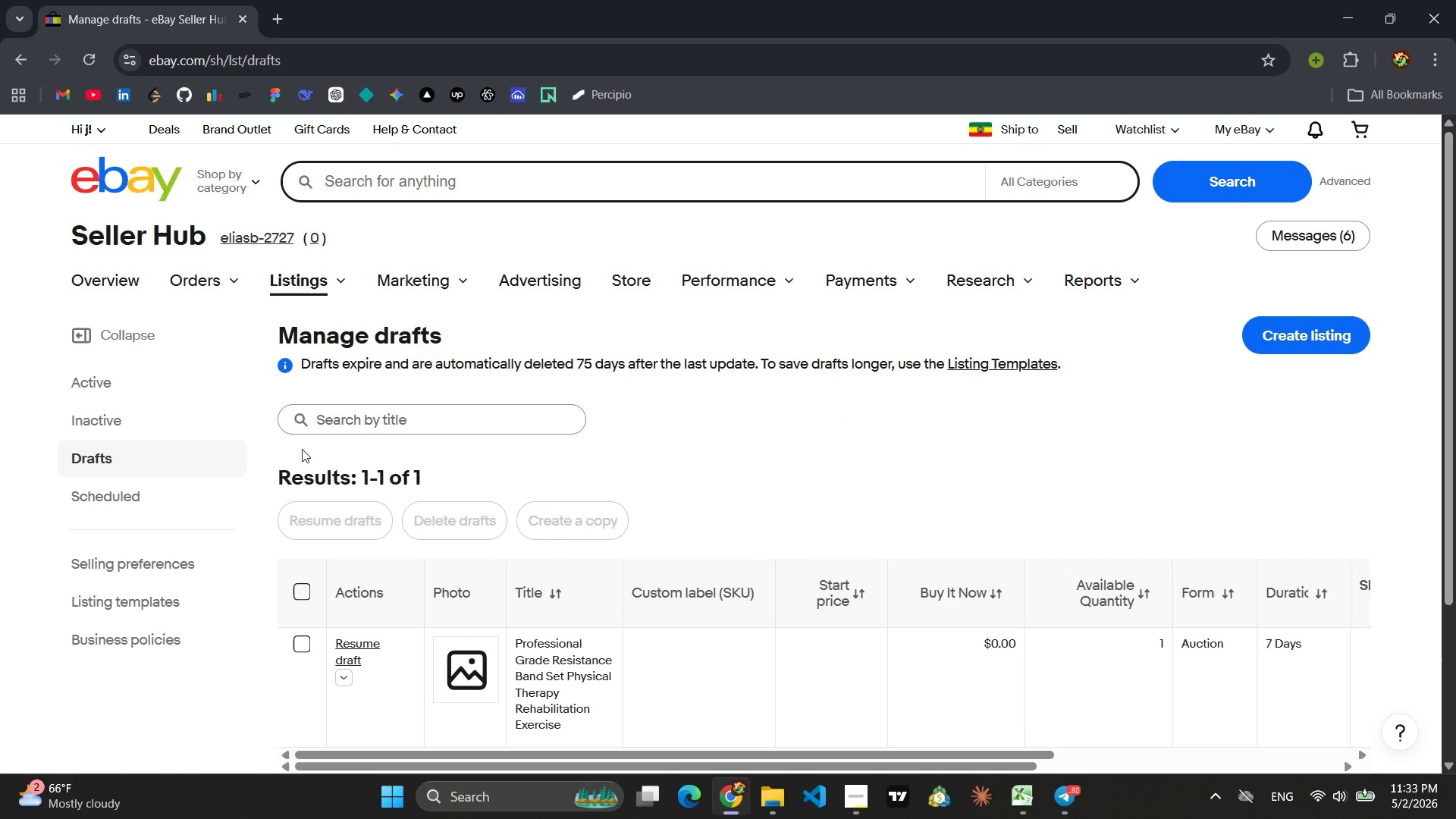 
scroll: coordinate [302, 449], scroll_direction: down, amount: 3.0
 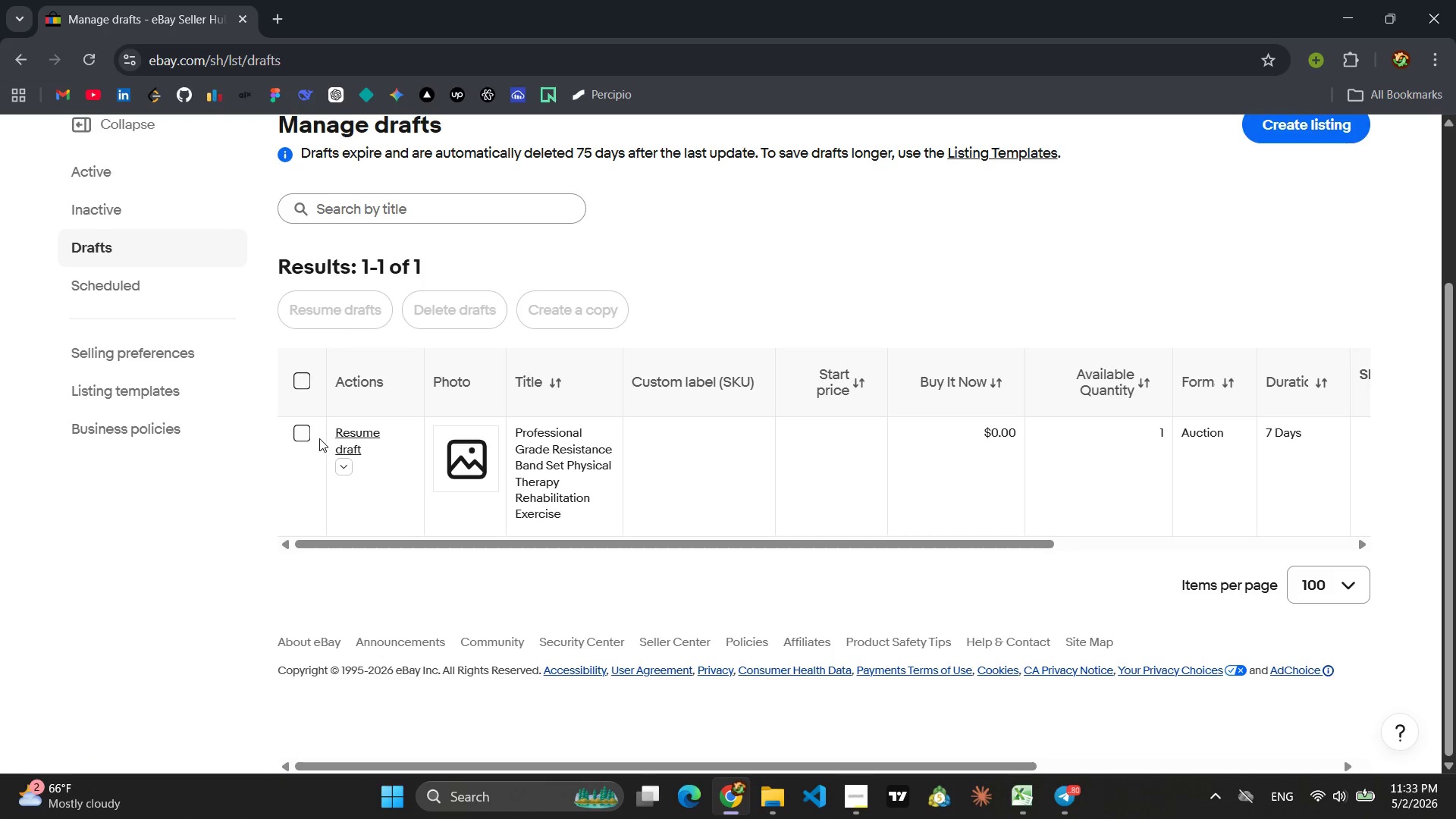 
left_click([301, 438])
 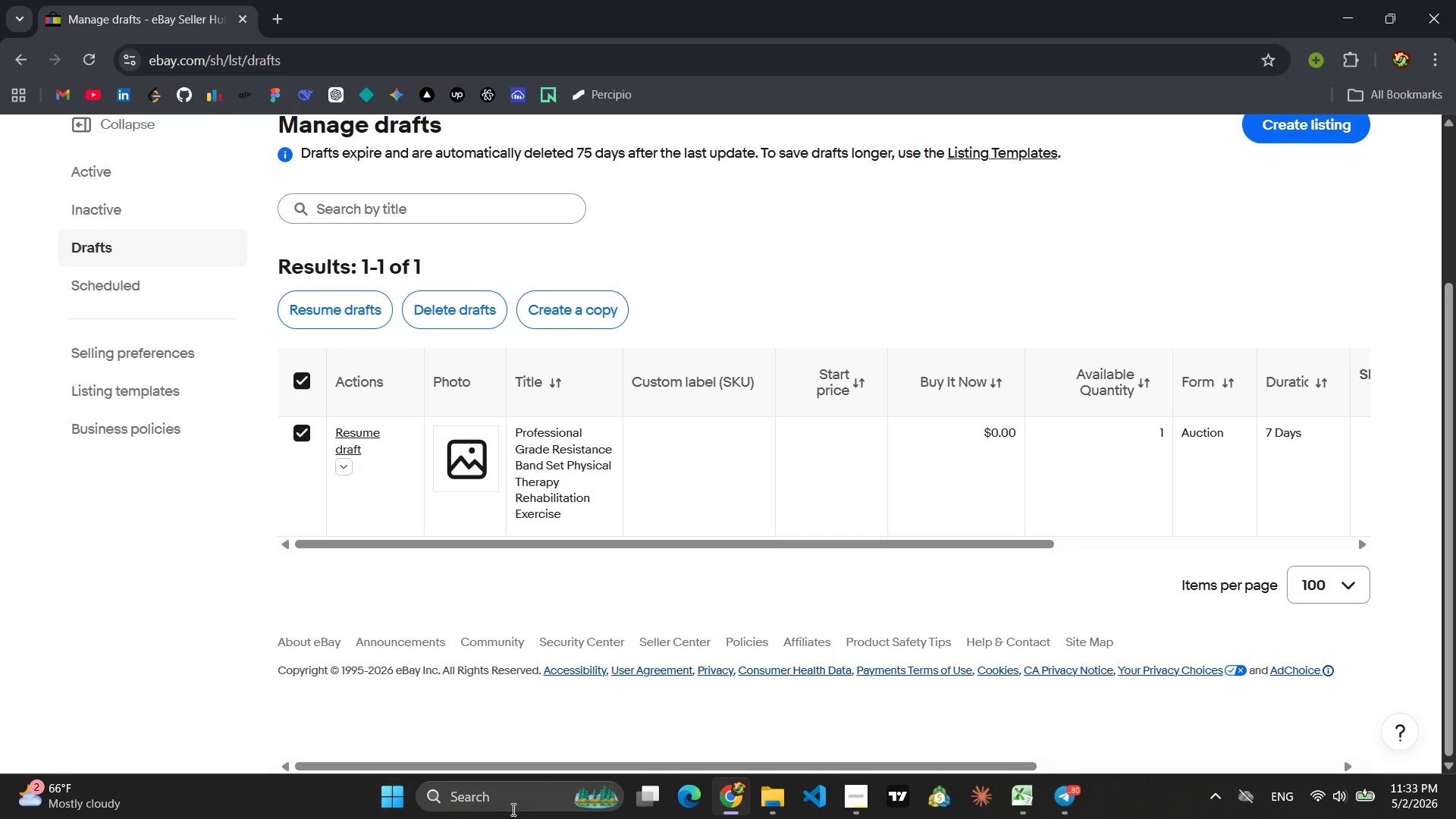 
wait(5.44)
 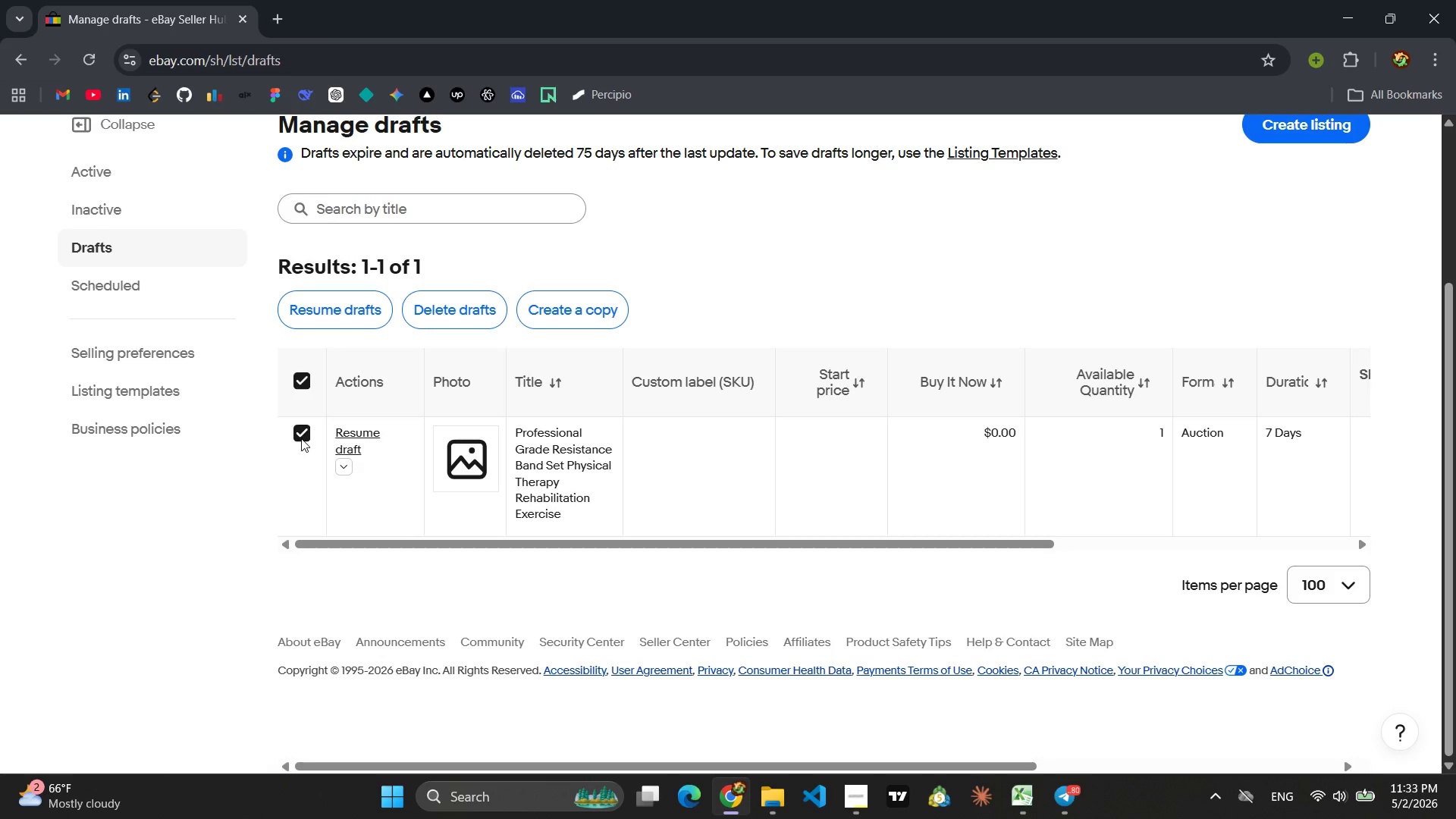 
left_click([460, 307])
 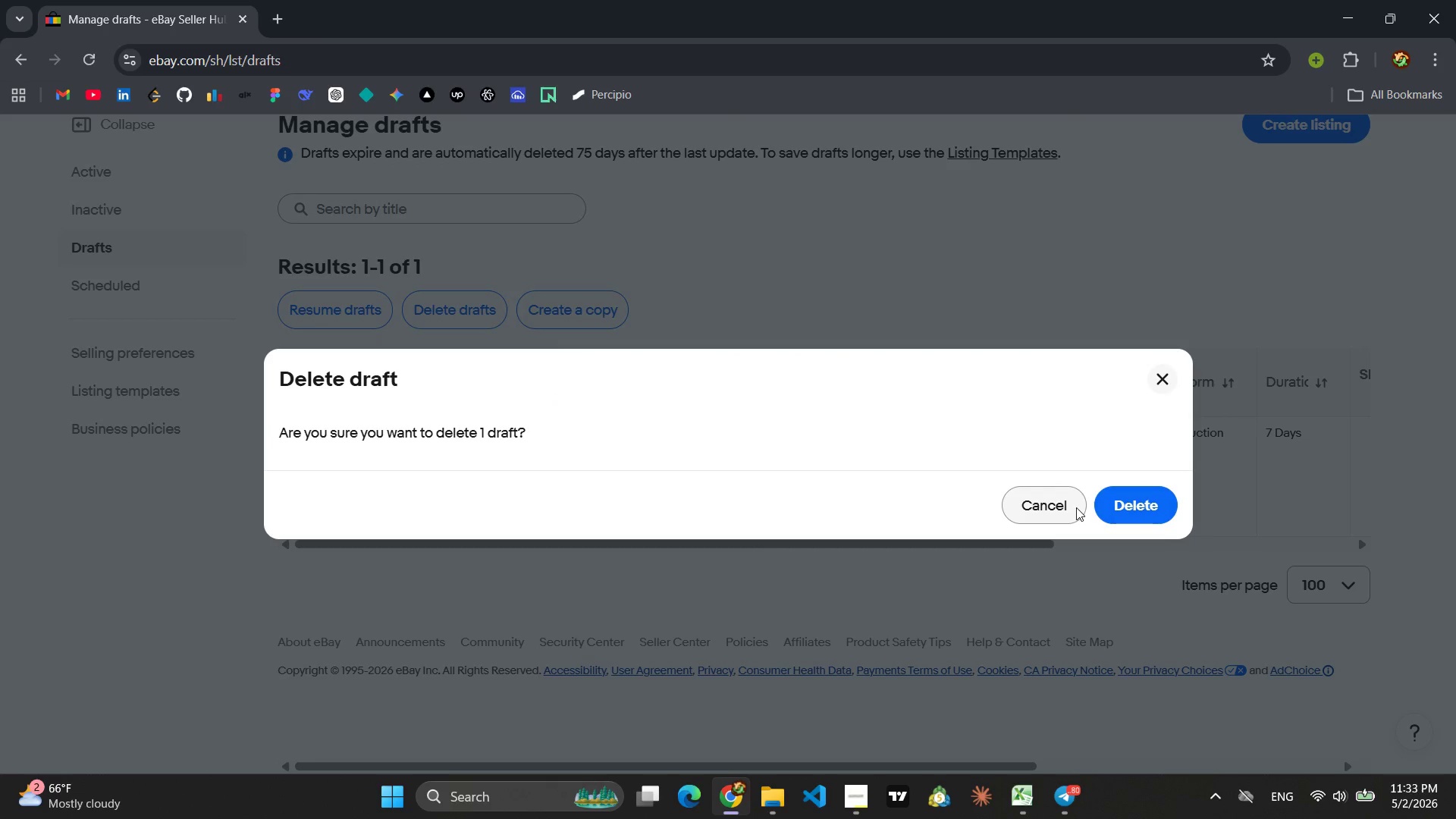 
left_click([1129, 514])
 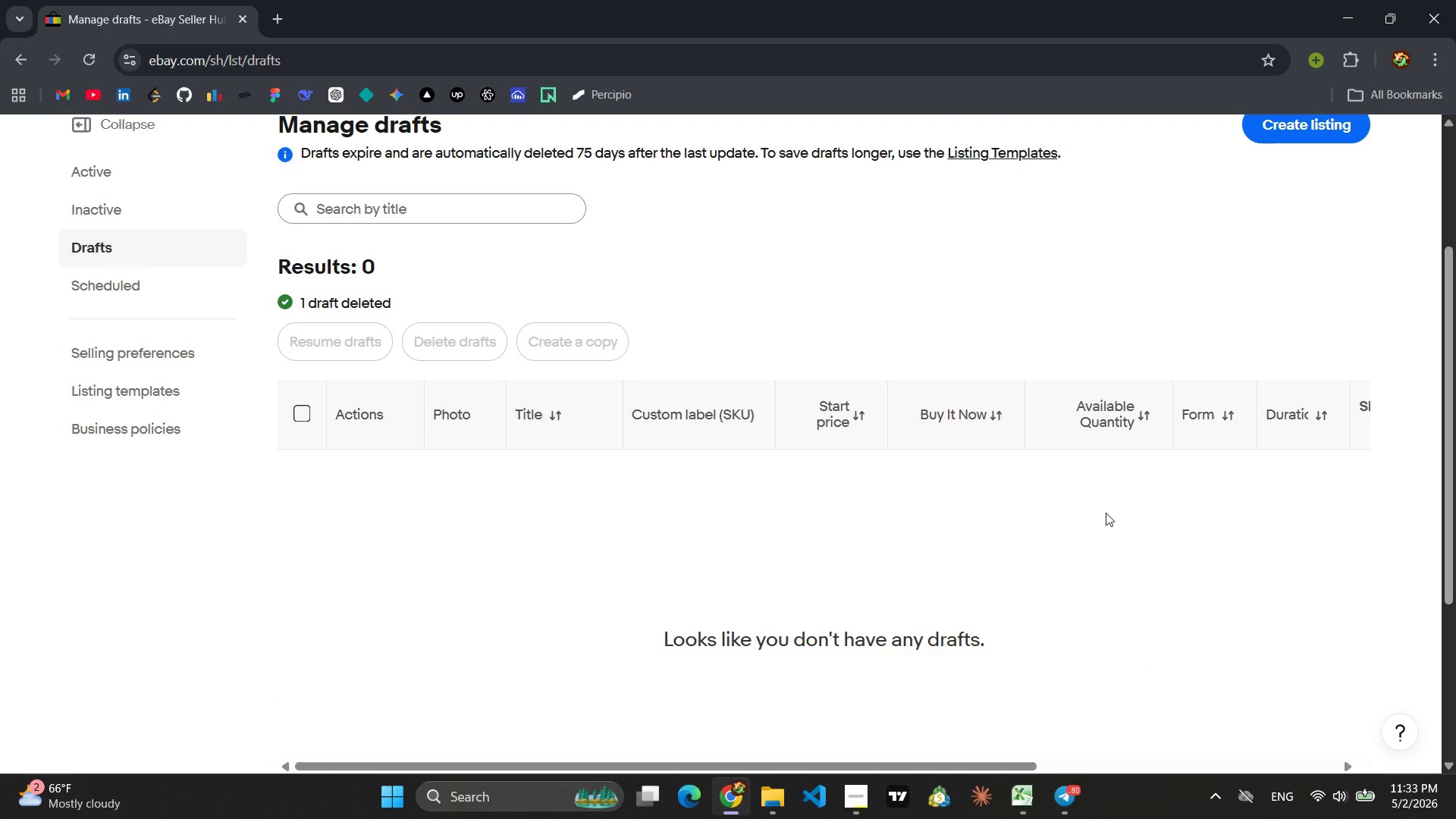 
scroll: coordinate [783, 651], scroll_direction: up, amount: 5.0
 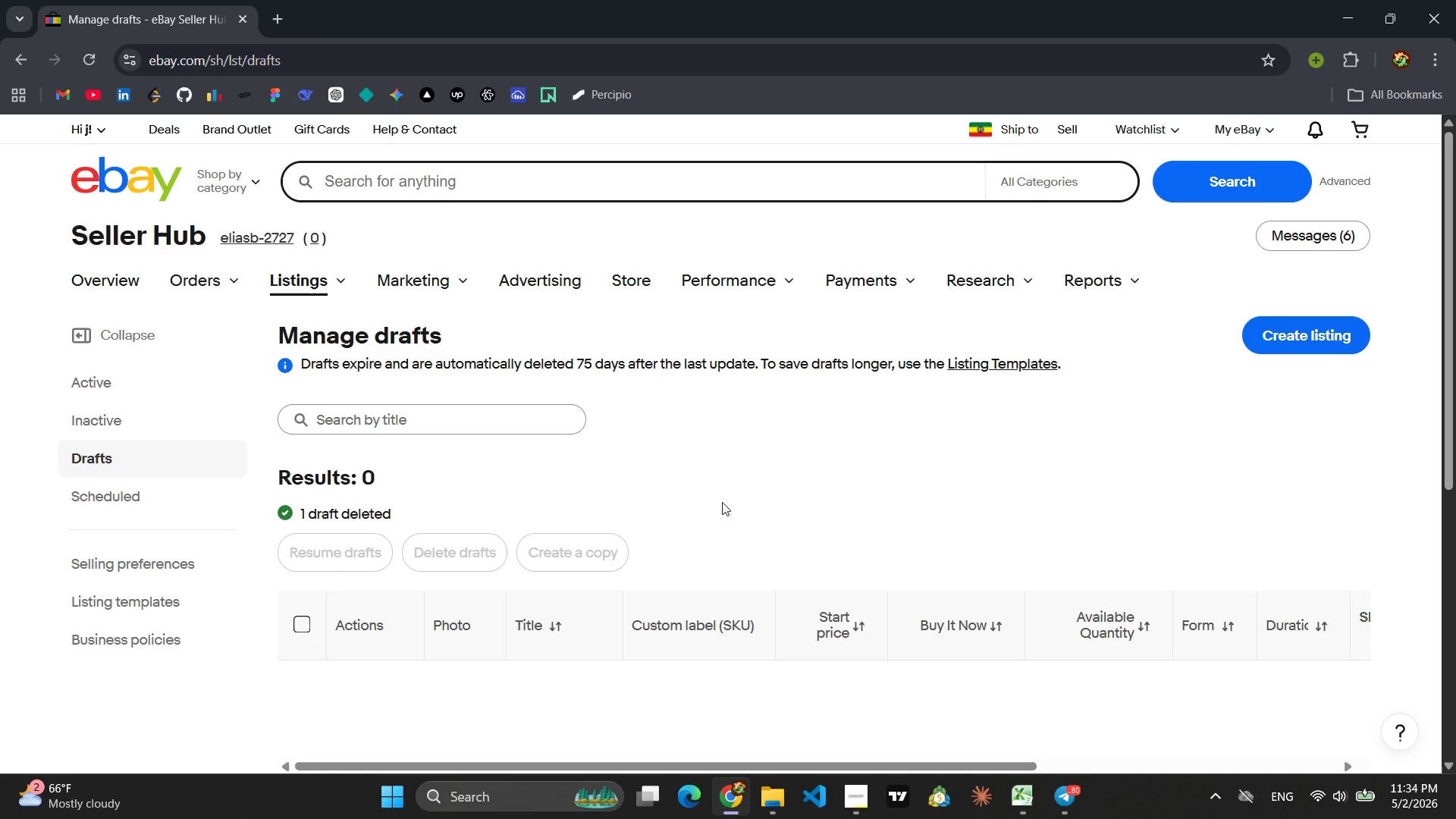 
wait(31.77)
 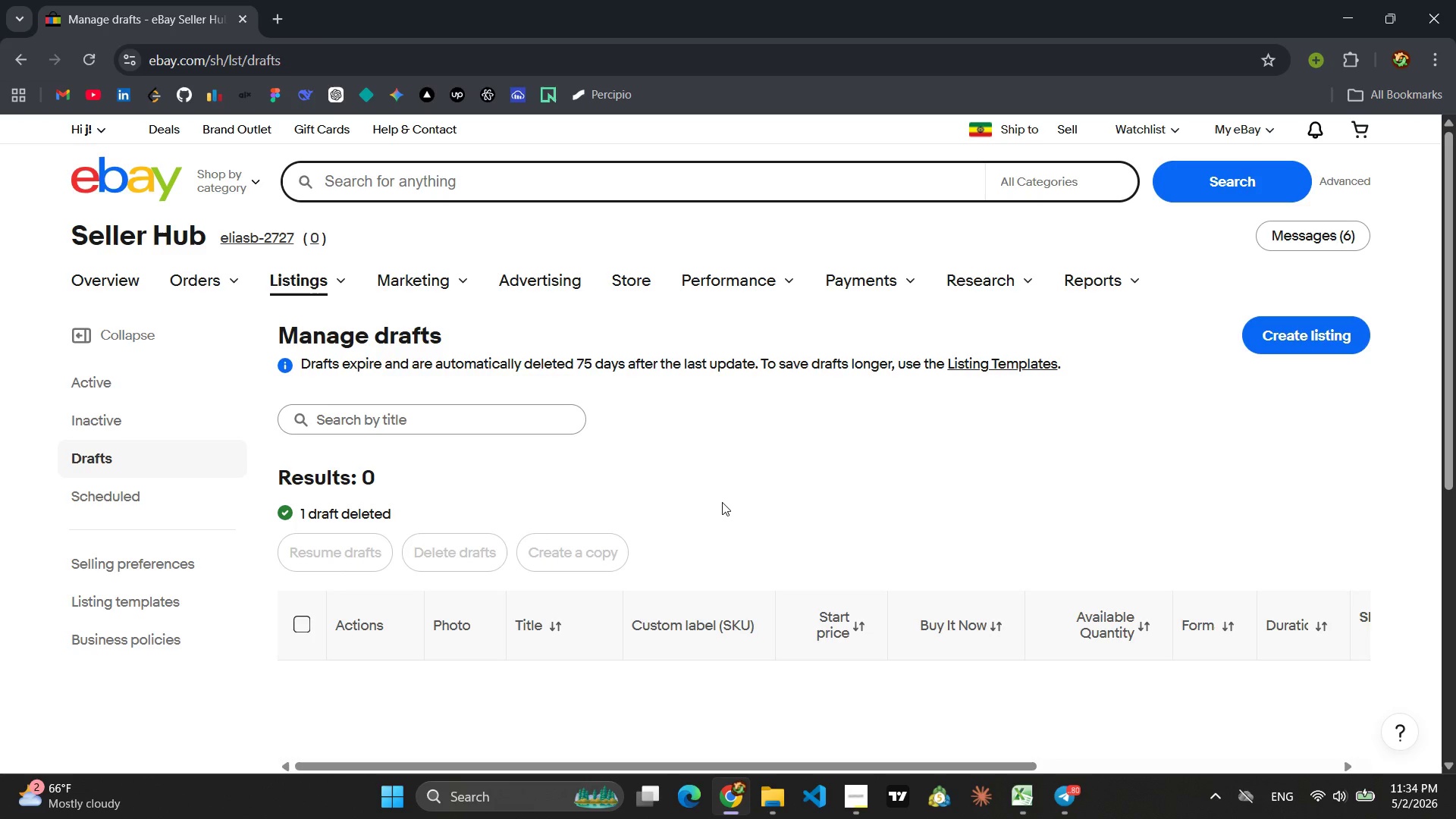 
scroll: coordinate [715, 502], scroll_direction: up, amount: 4.0
 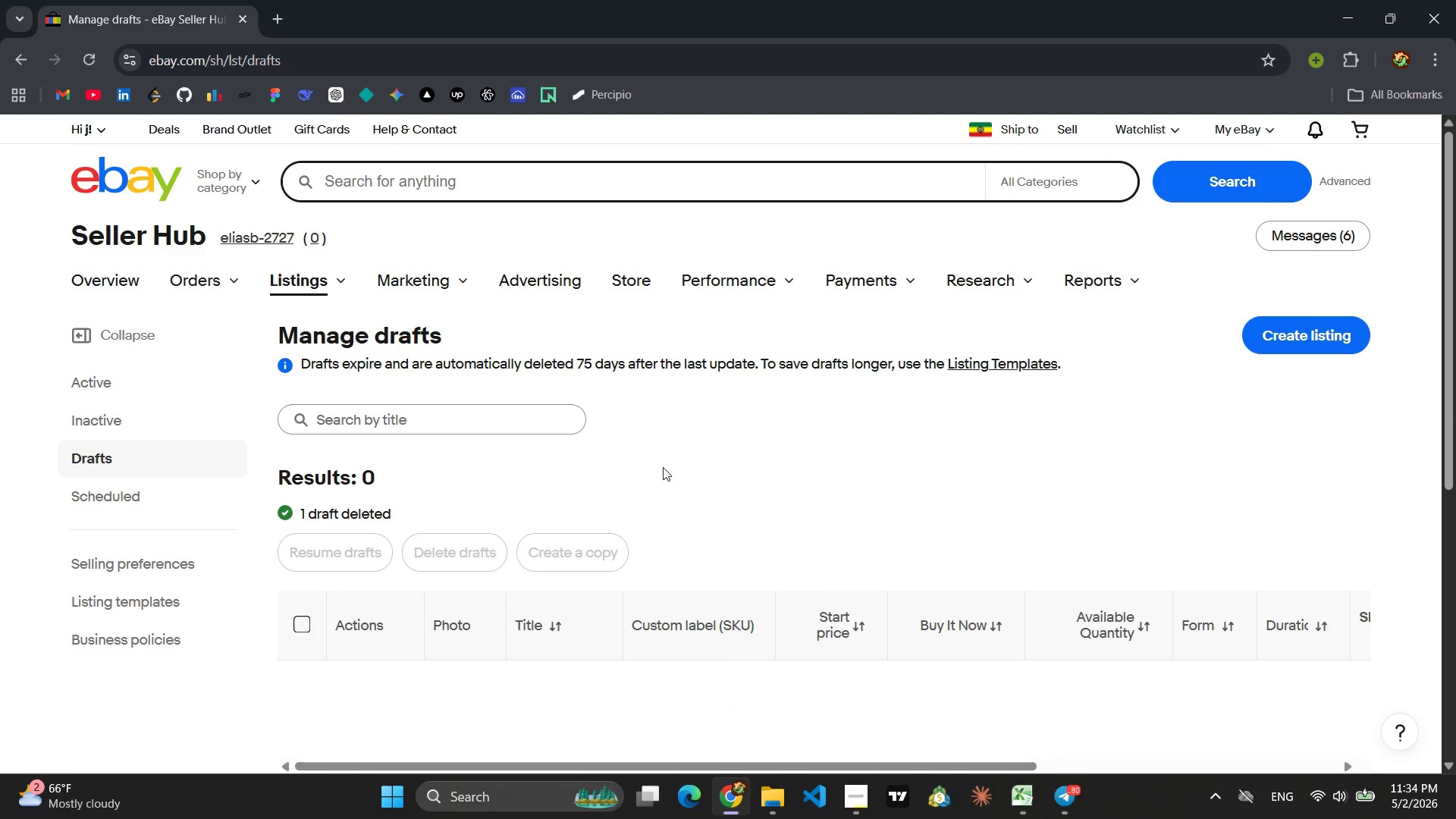 
left_click([1318, 340])
 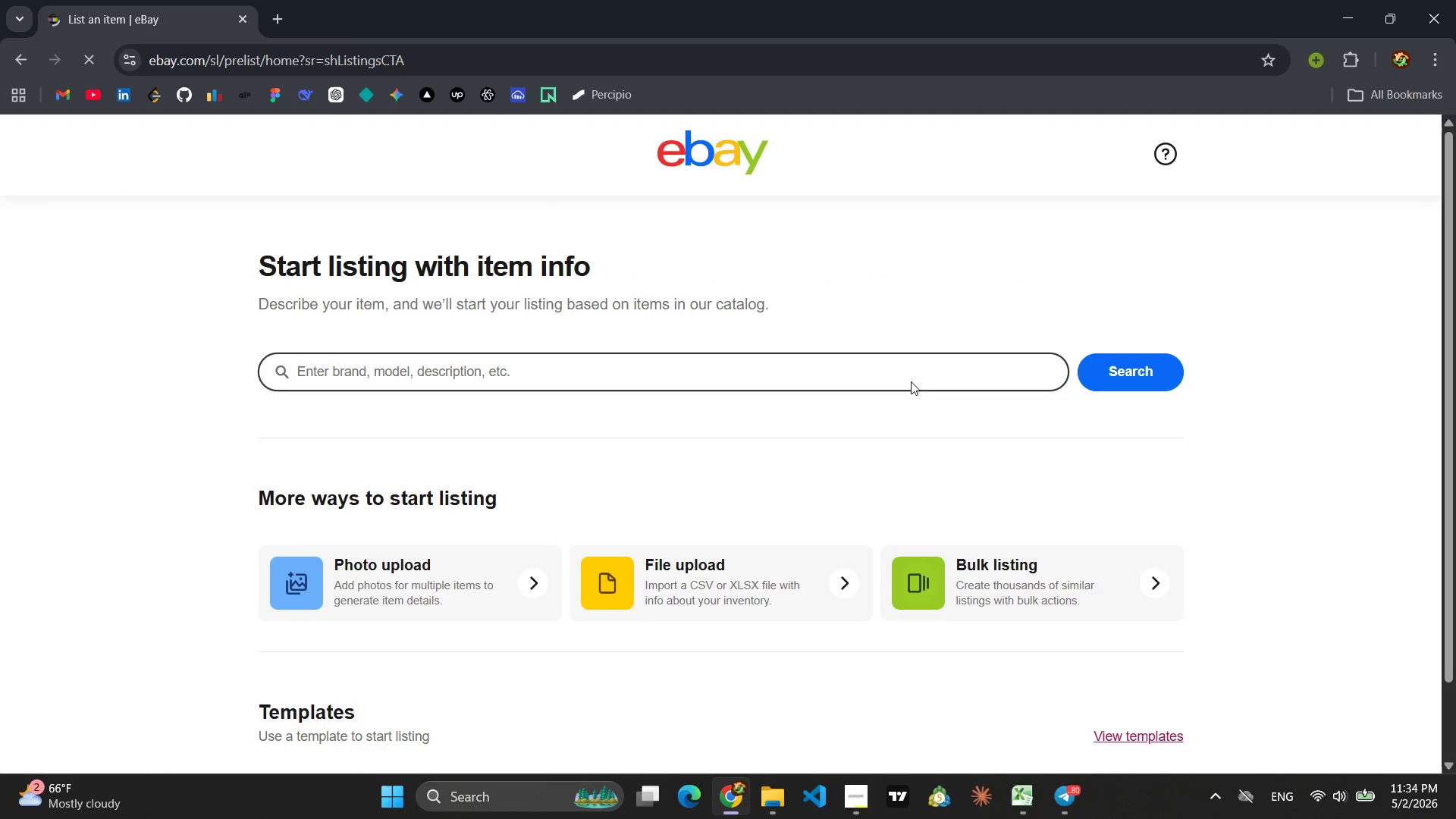 
left_click([18, 62])
 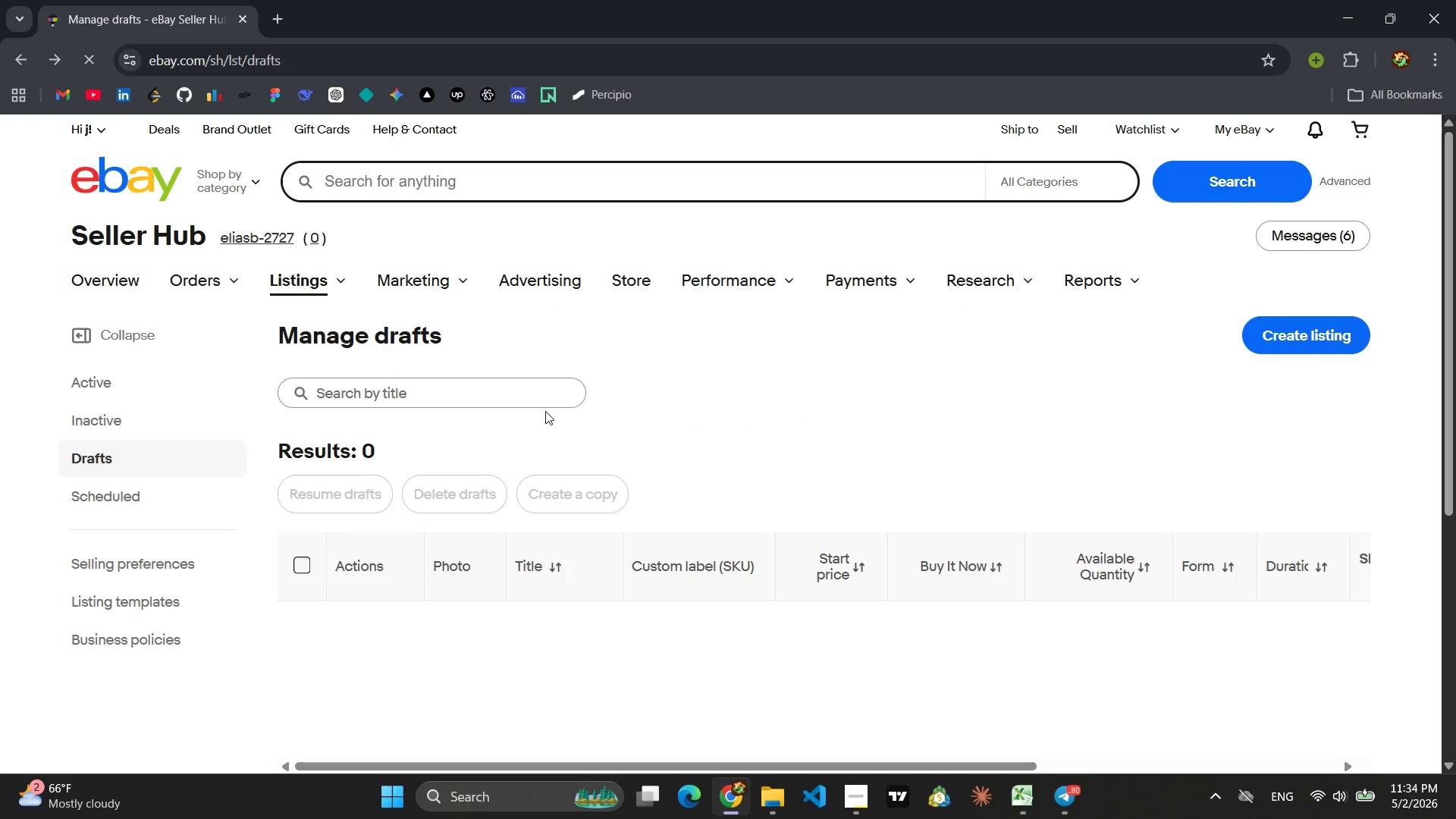 
scroll: coordinate [731, 513], scroll_direction: down, amount: 2.0
 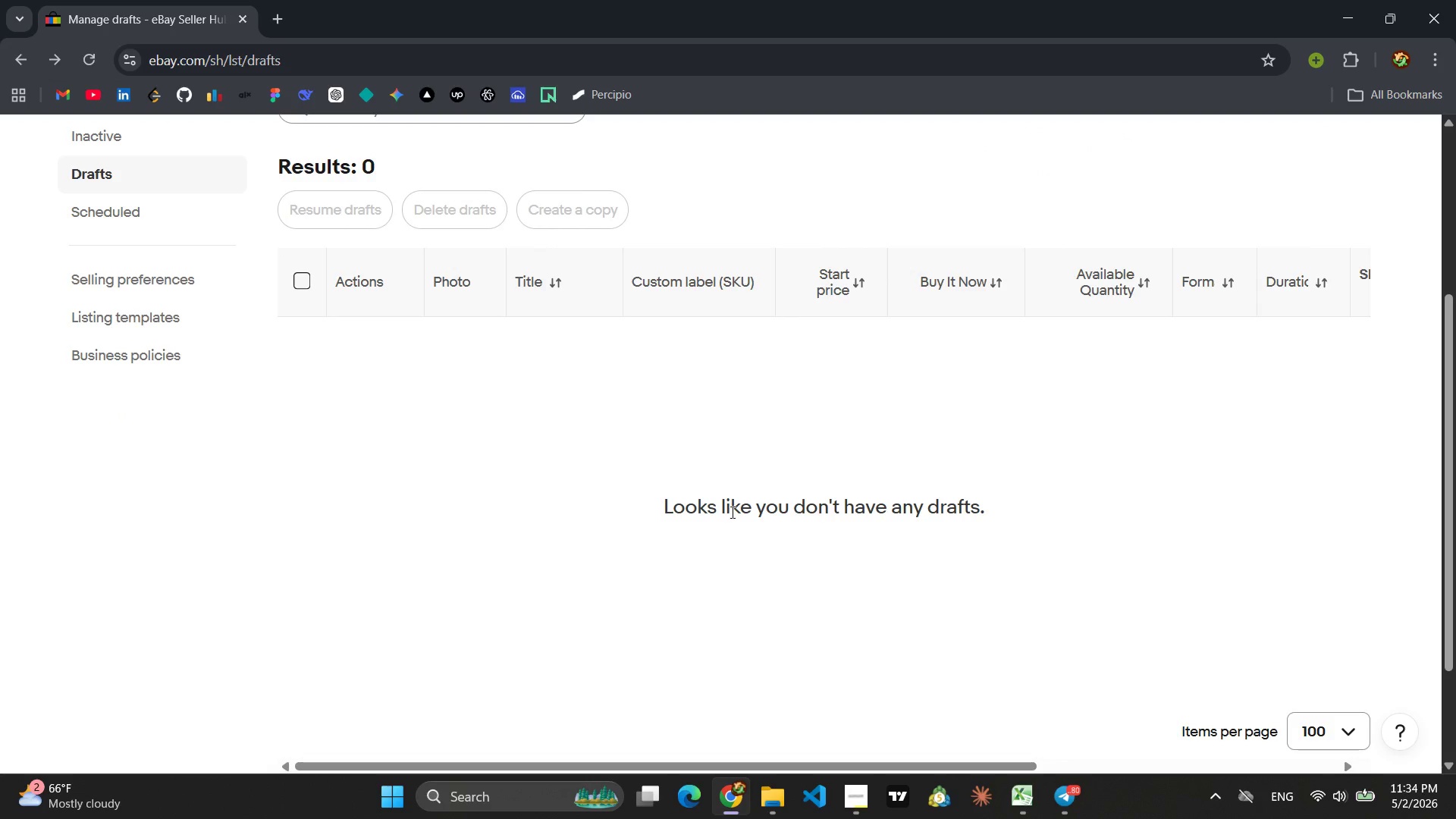 
scroll: coordinate [732, 507], scroll_direction: up, amount: 4.0
 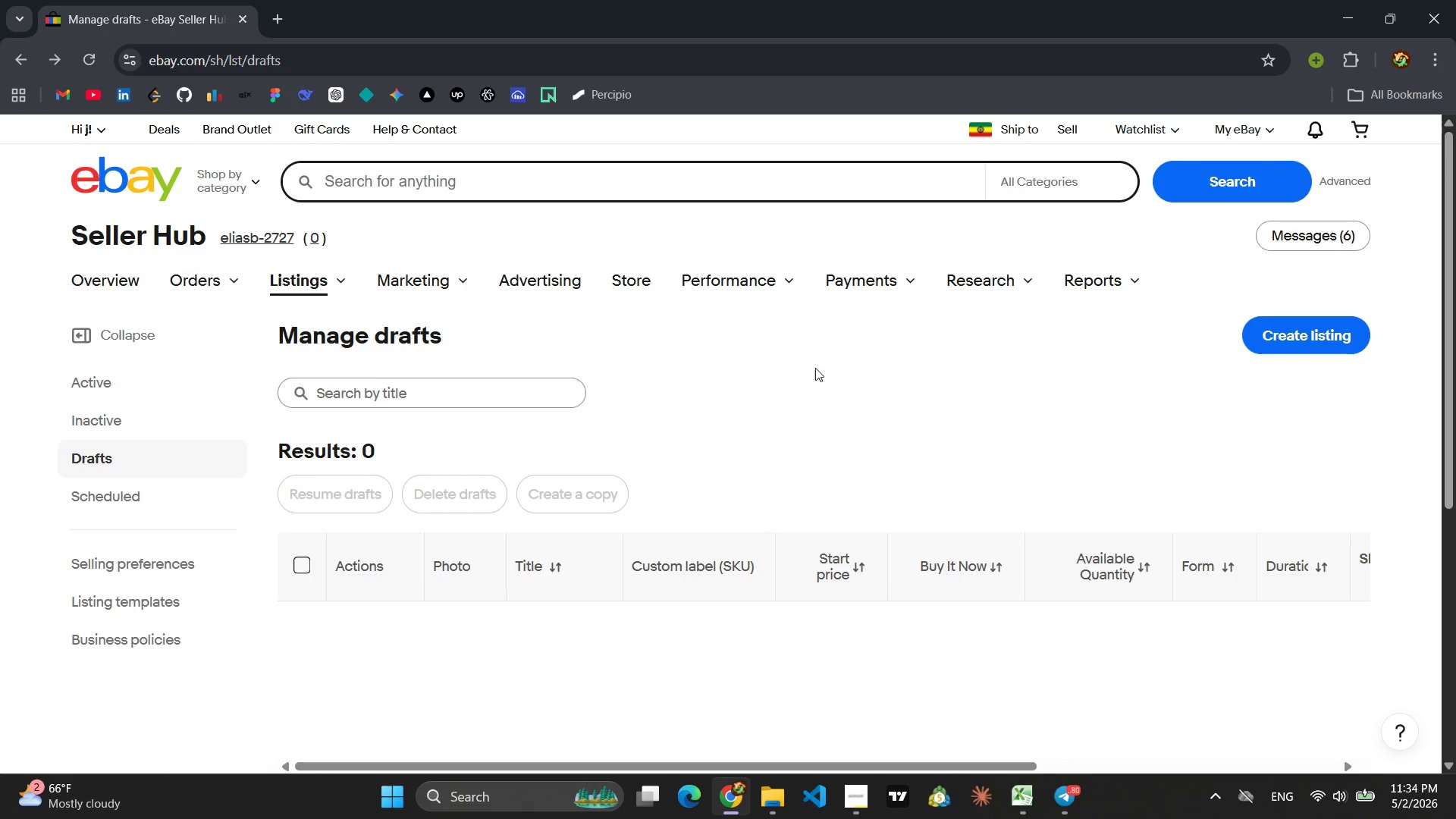 
mouse_move([421, 293])
 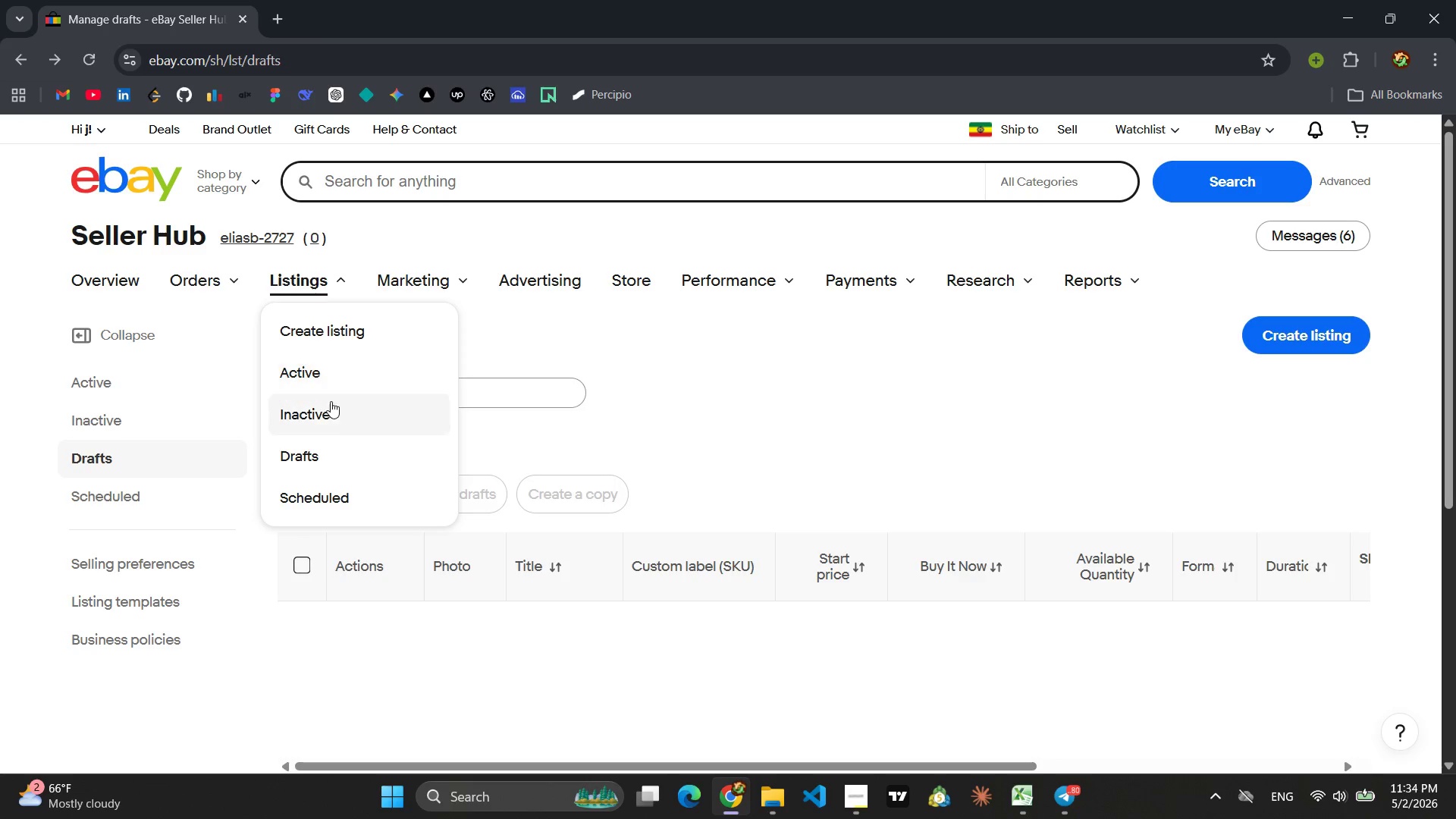 
left_click([771, 420])
 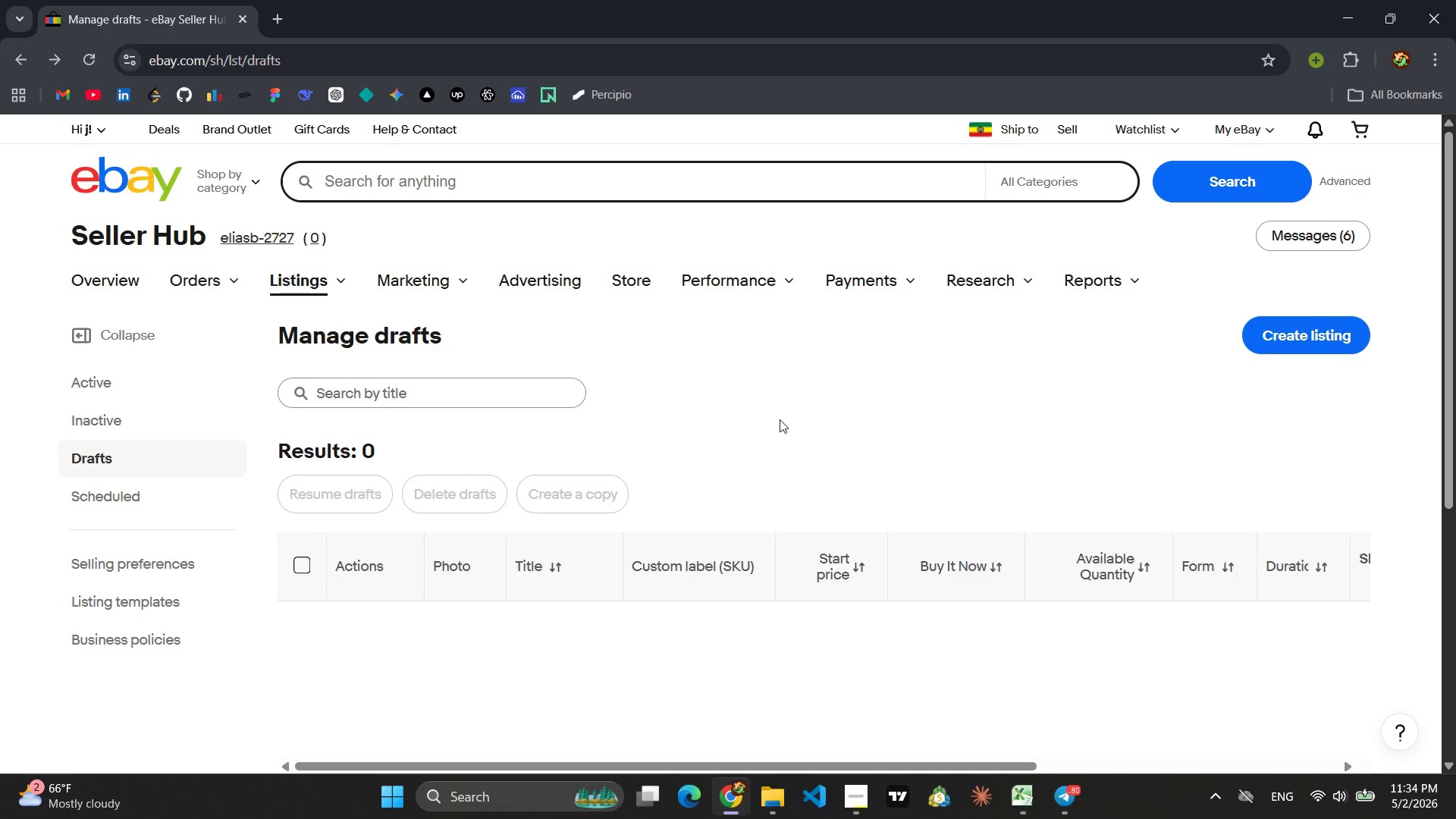 
scroll: coordinate [786, 416], scroll_direction: none, amount: 0.0
 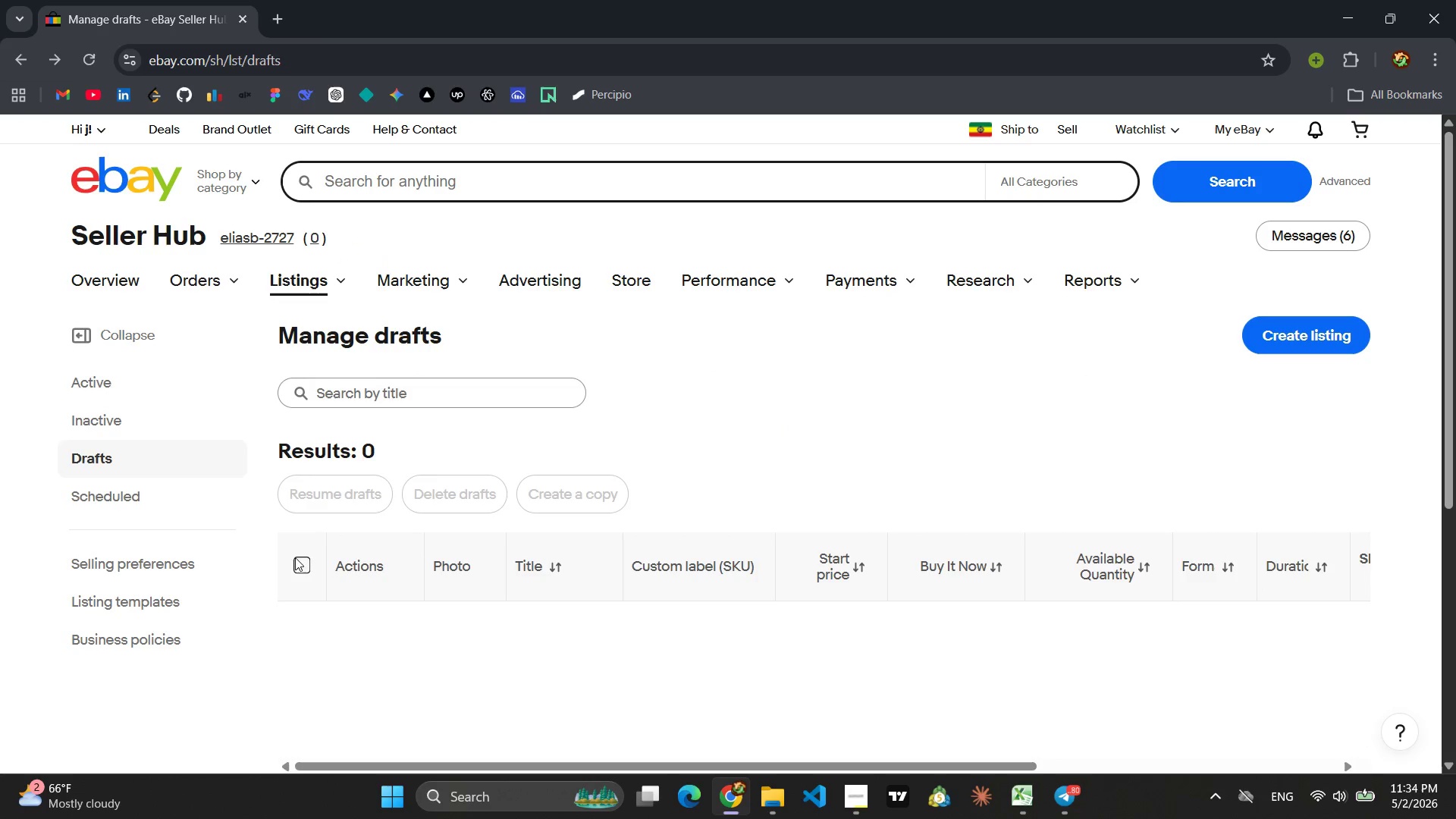 
left_click([296, 563])
 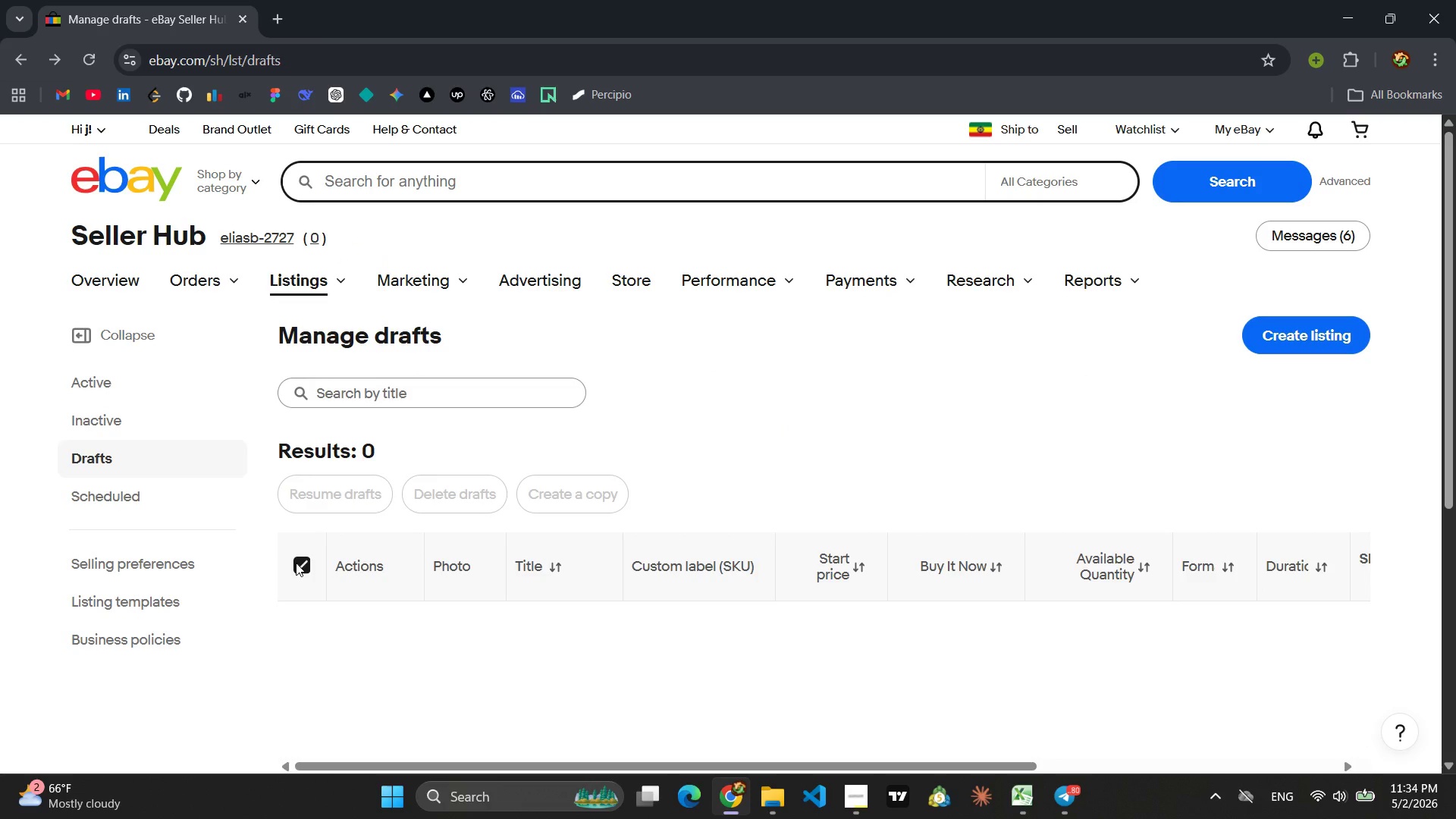 
left_click([296, 563])
 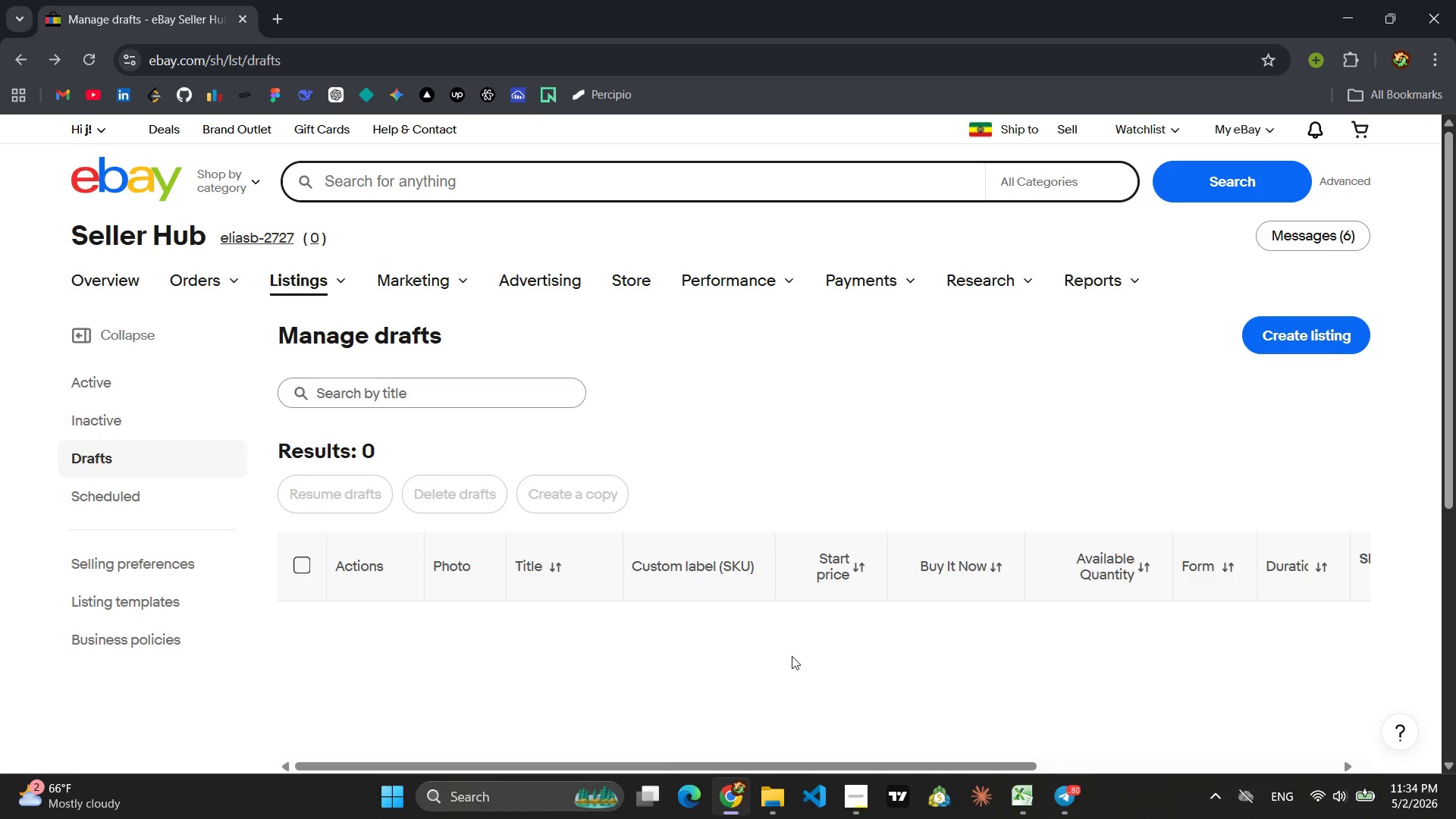 
scroll: coordinate [807, 641], scroll_direction: up, amount: 7.0
 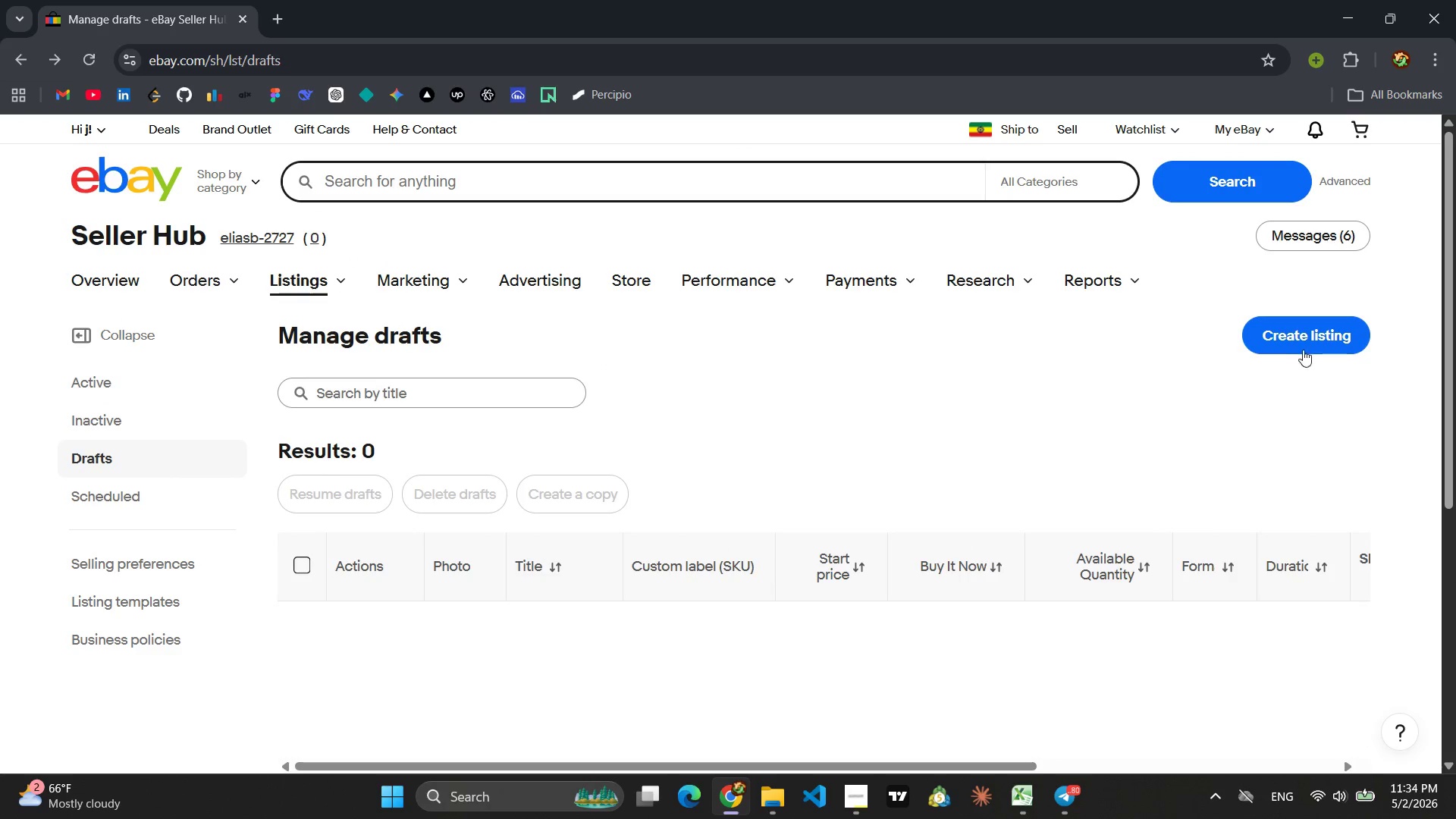 
left_click([1307, 347])
 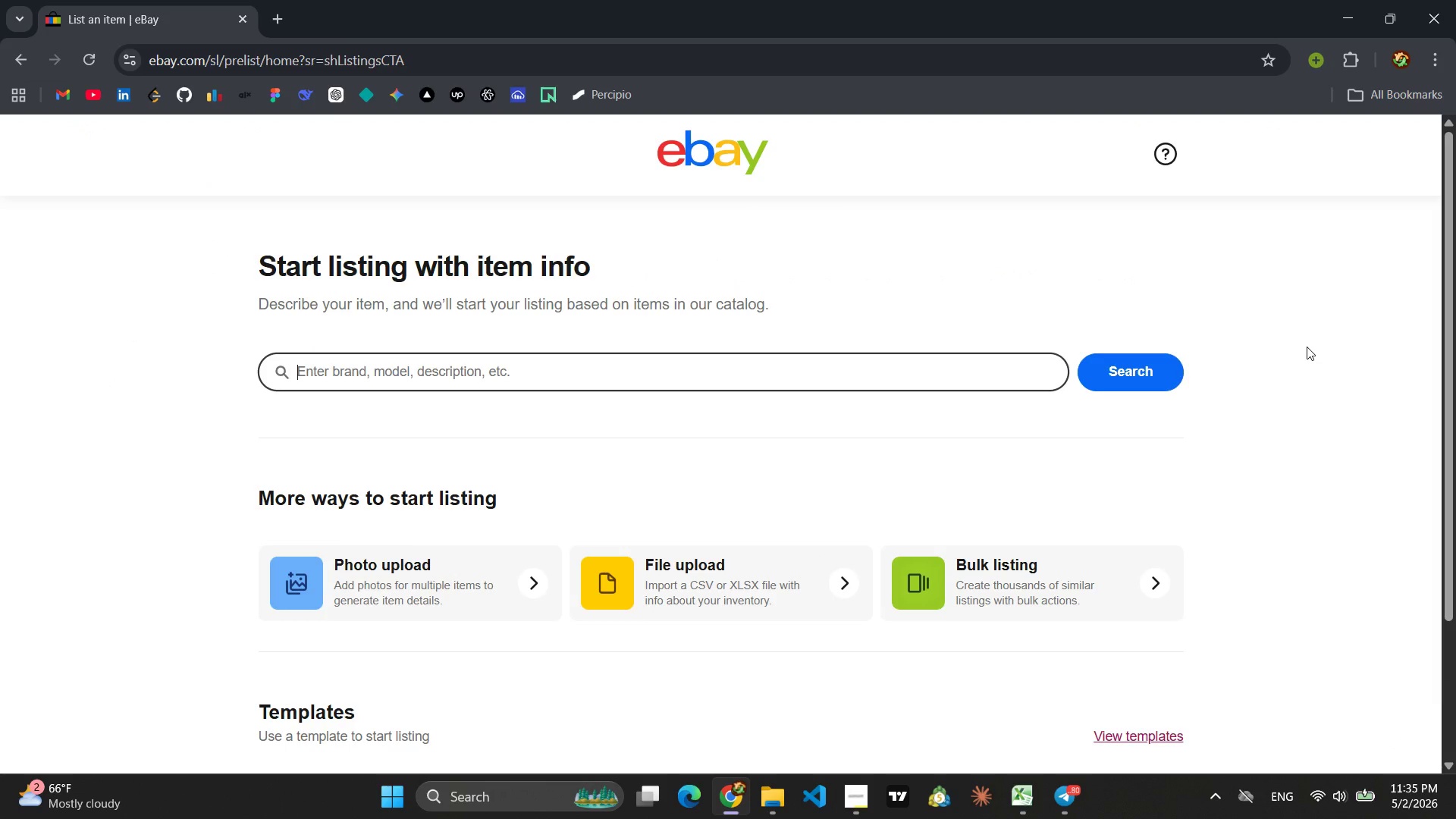 
wait(7.55)
 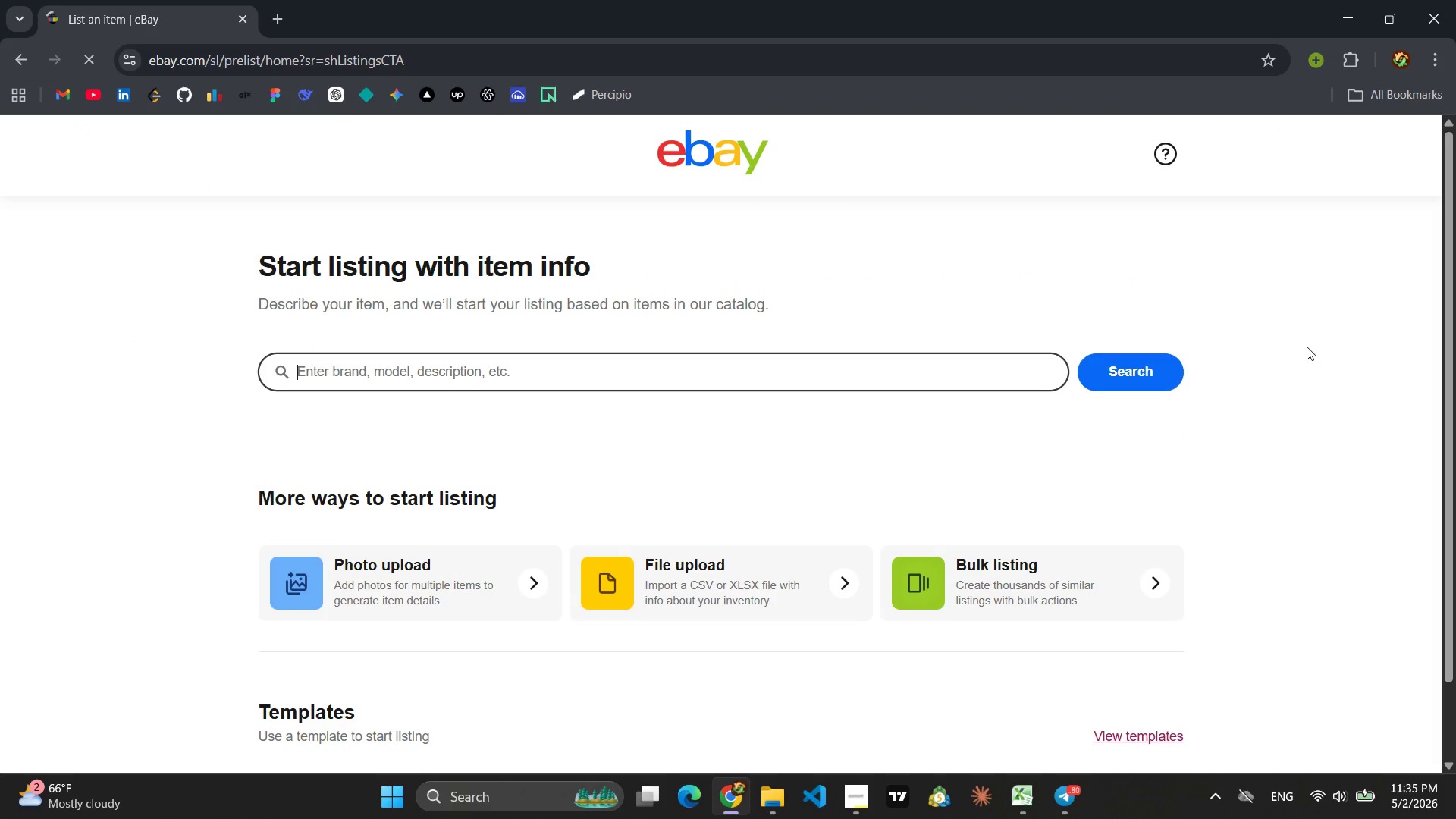 
left_click([733, 586])
 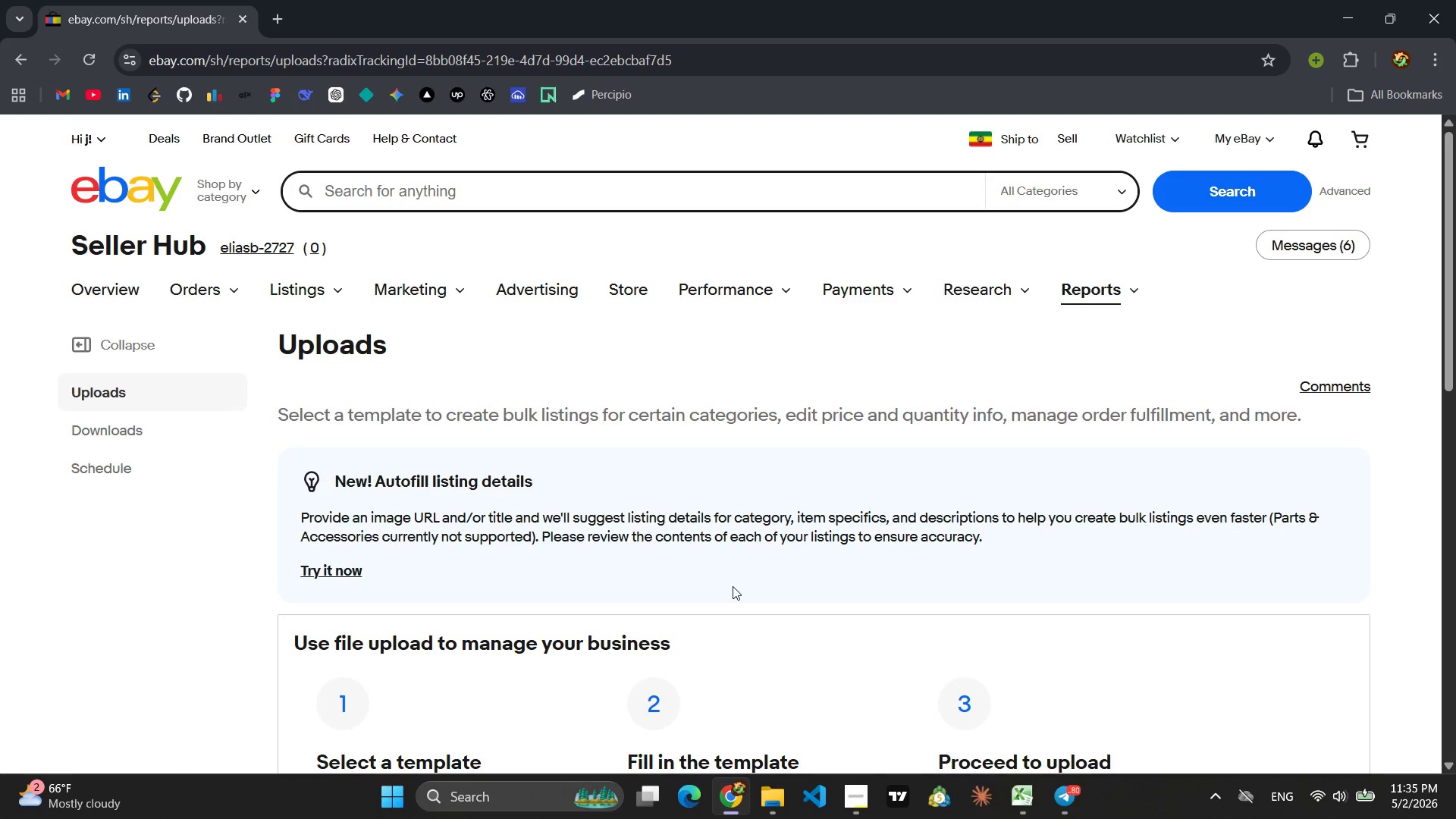 
scroll: coordinate [848, 527], scroll_direction: down, amount: 3.0
 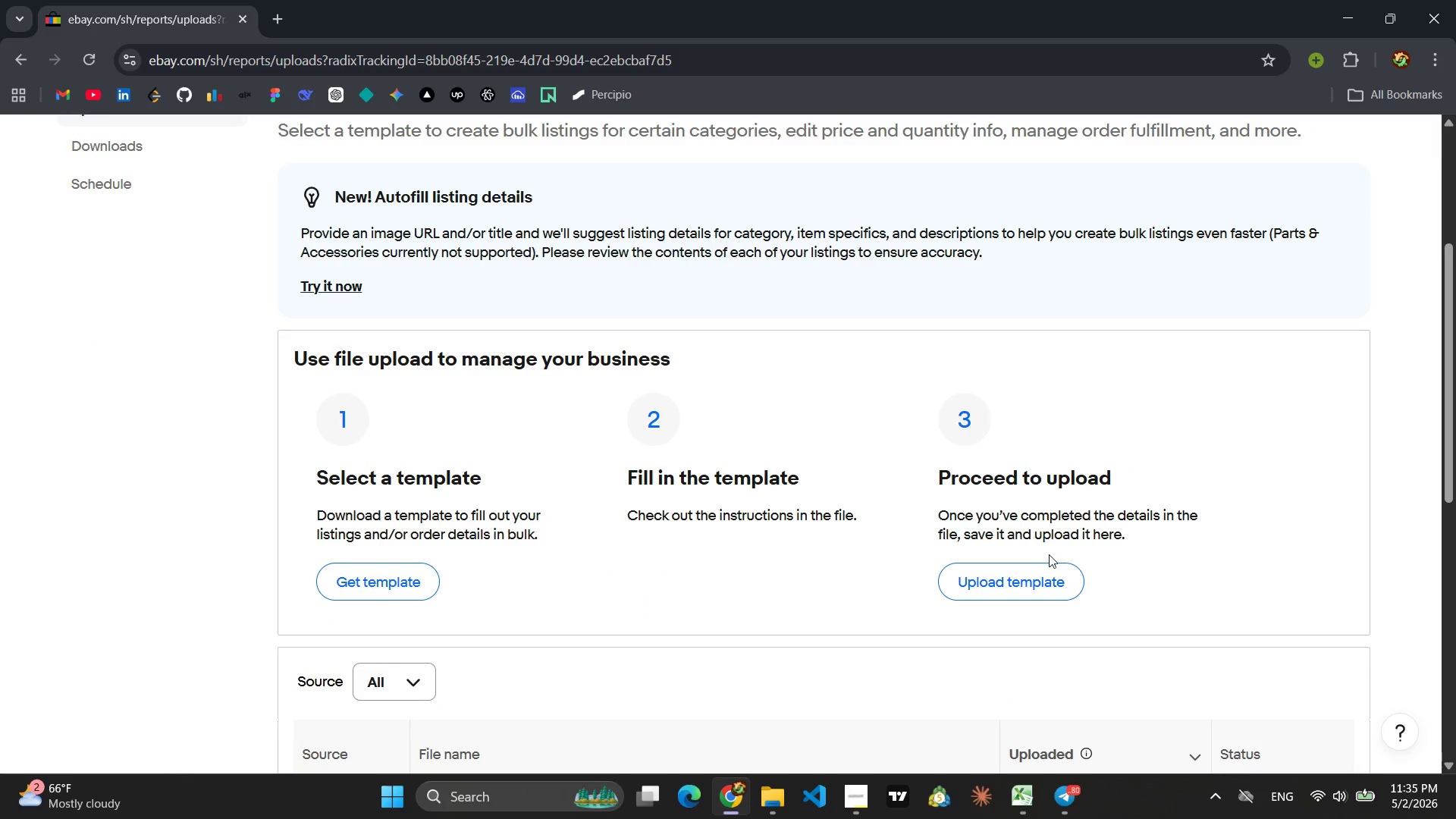 
left_click([1010, 571])
 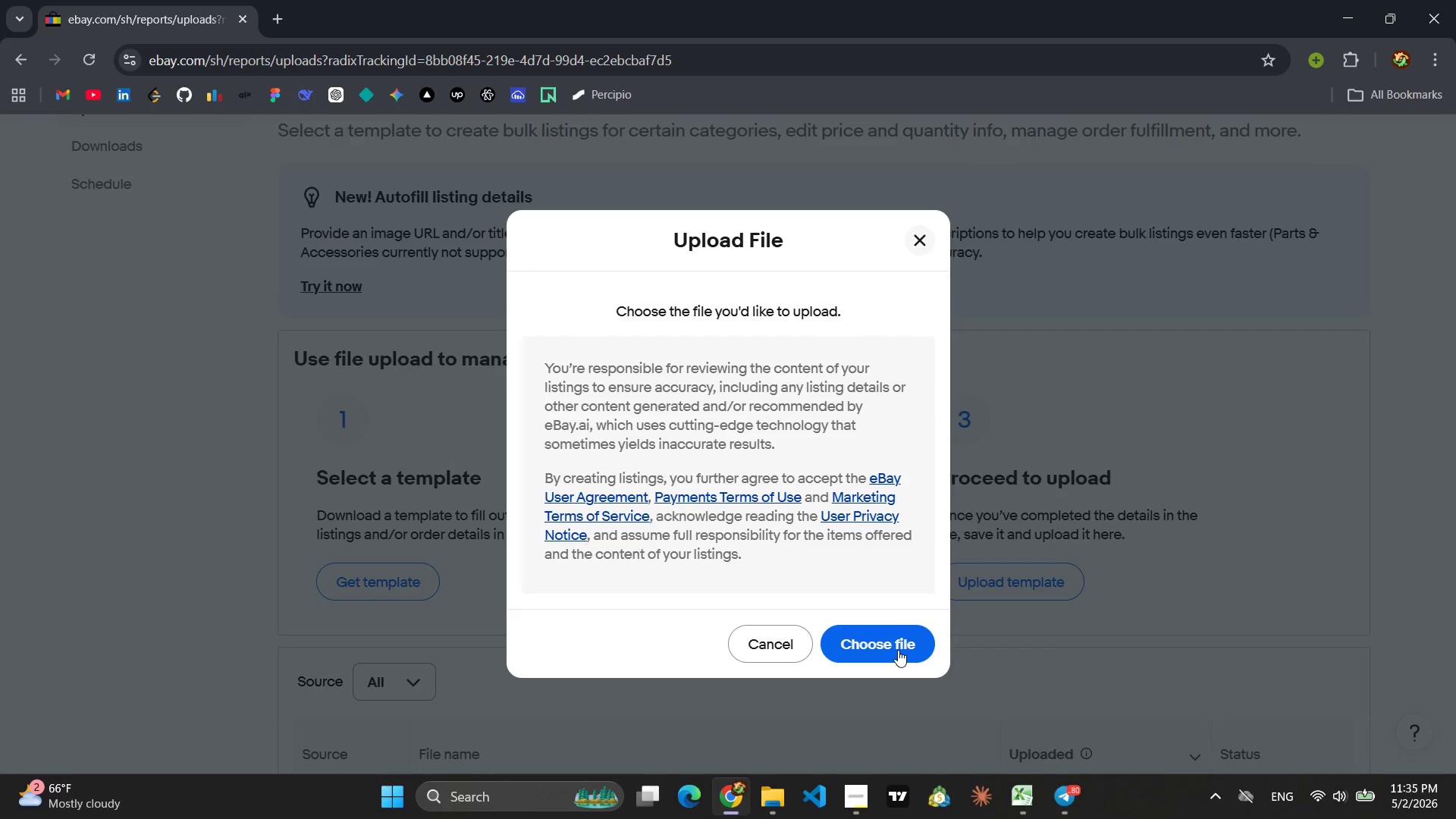 
left_click([898, 650])
 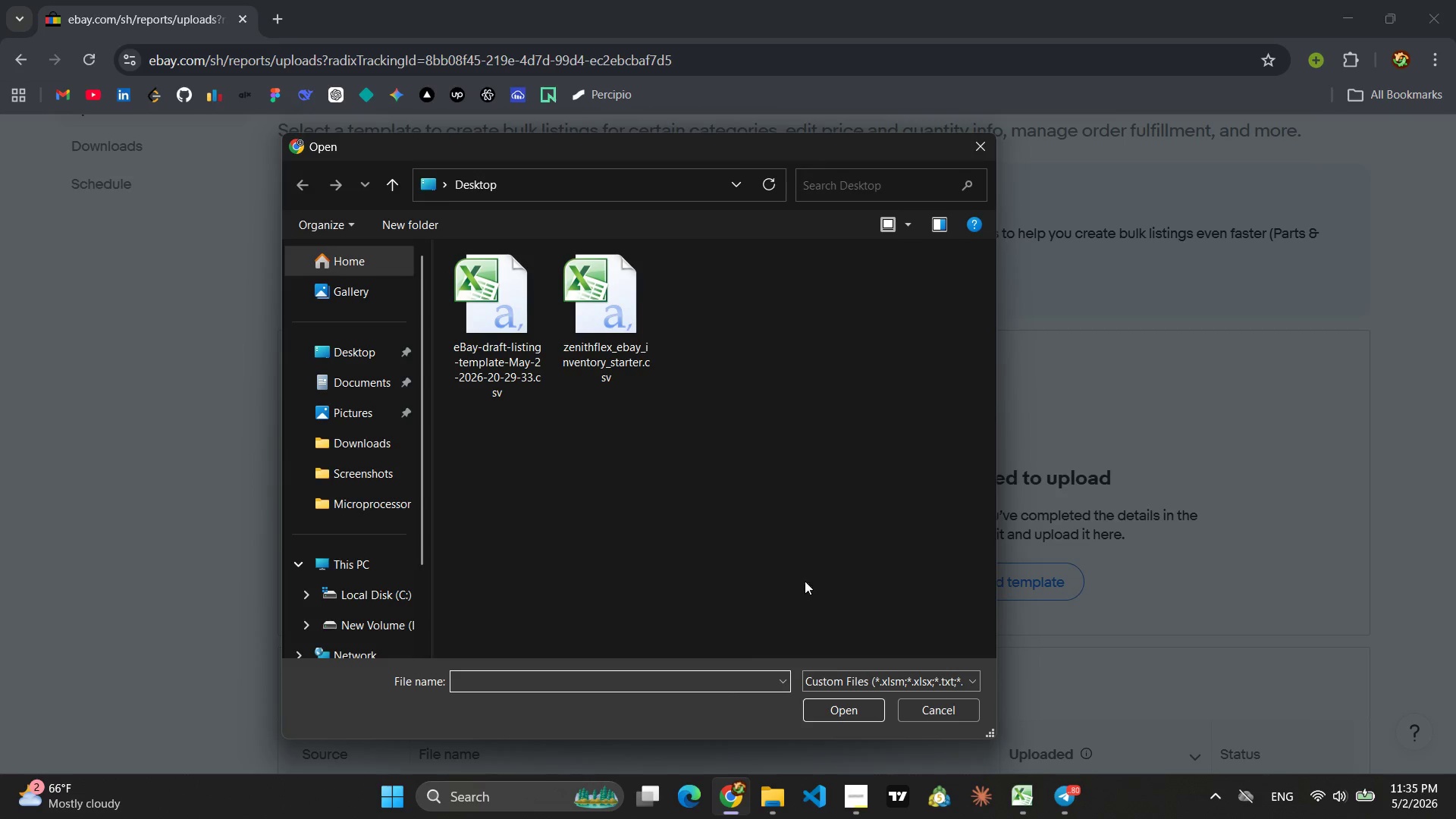 
left_click([517, 325])
 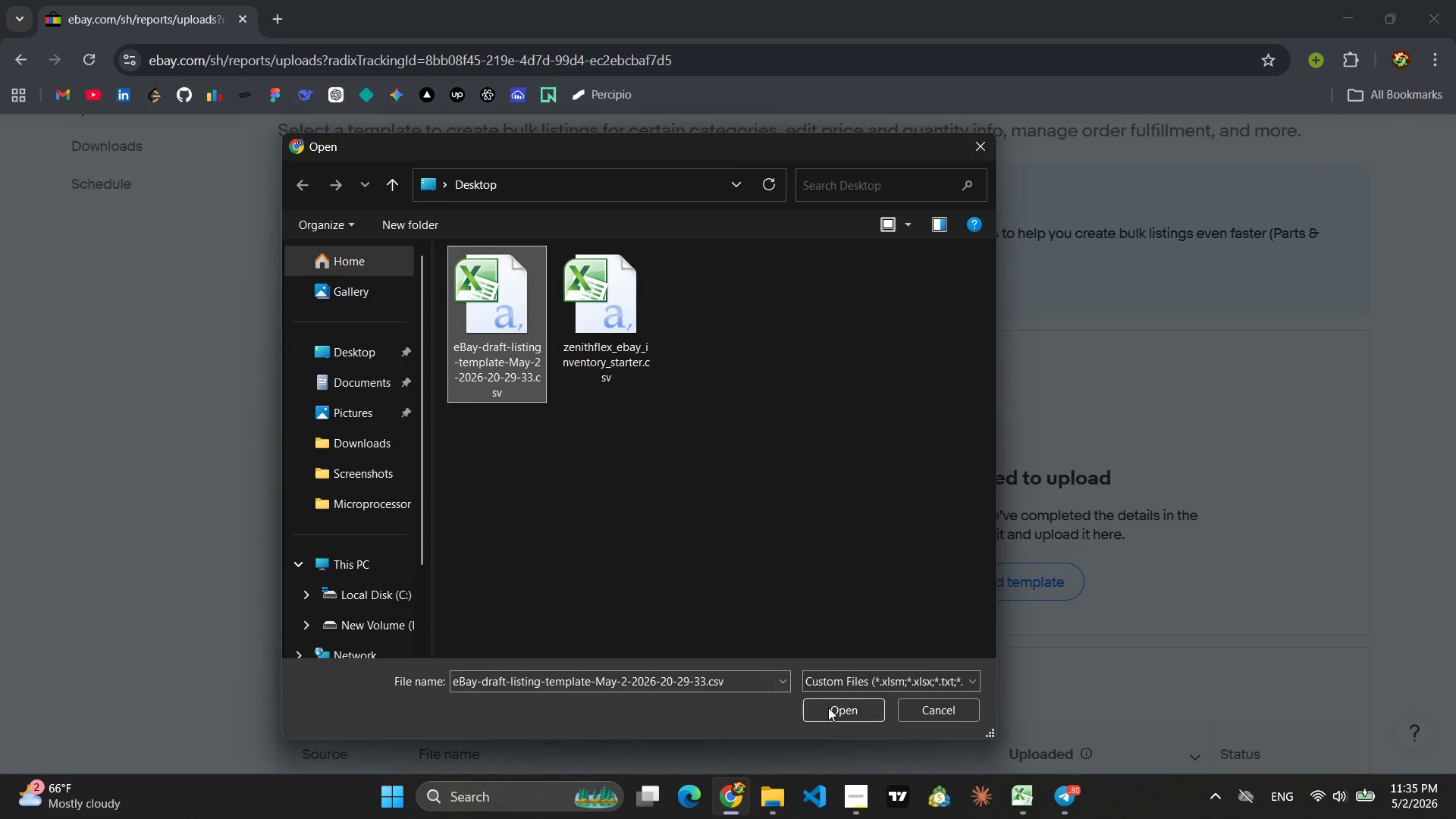 
left_click([837, 711])
 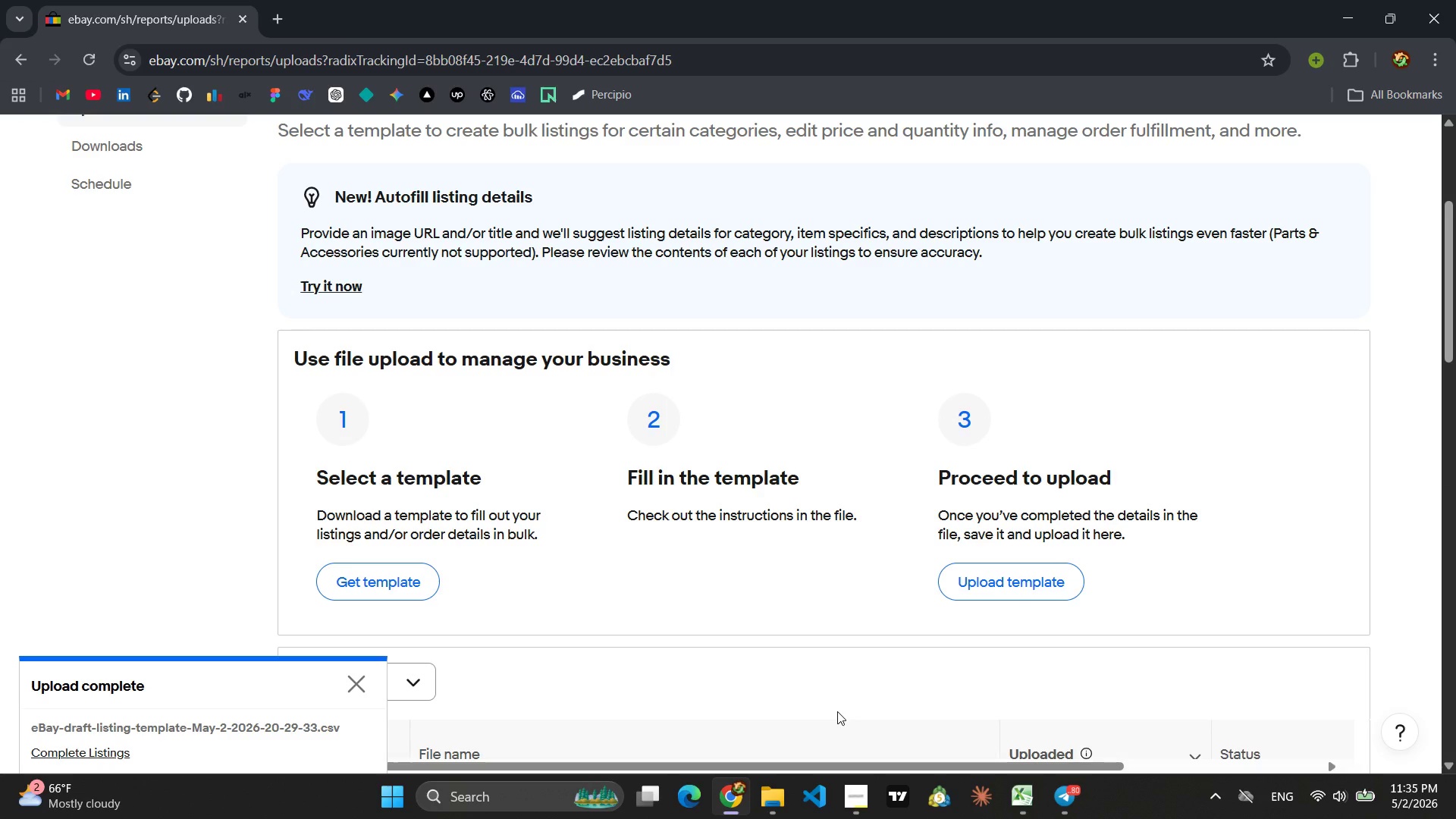 
wait(28.2)
 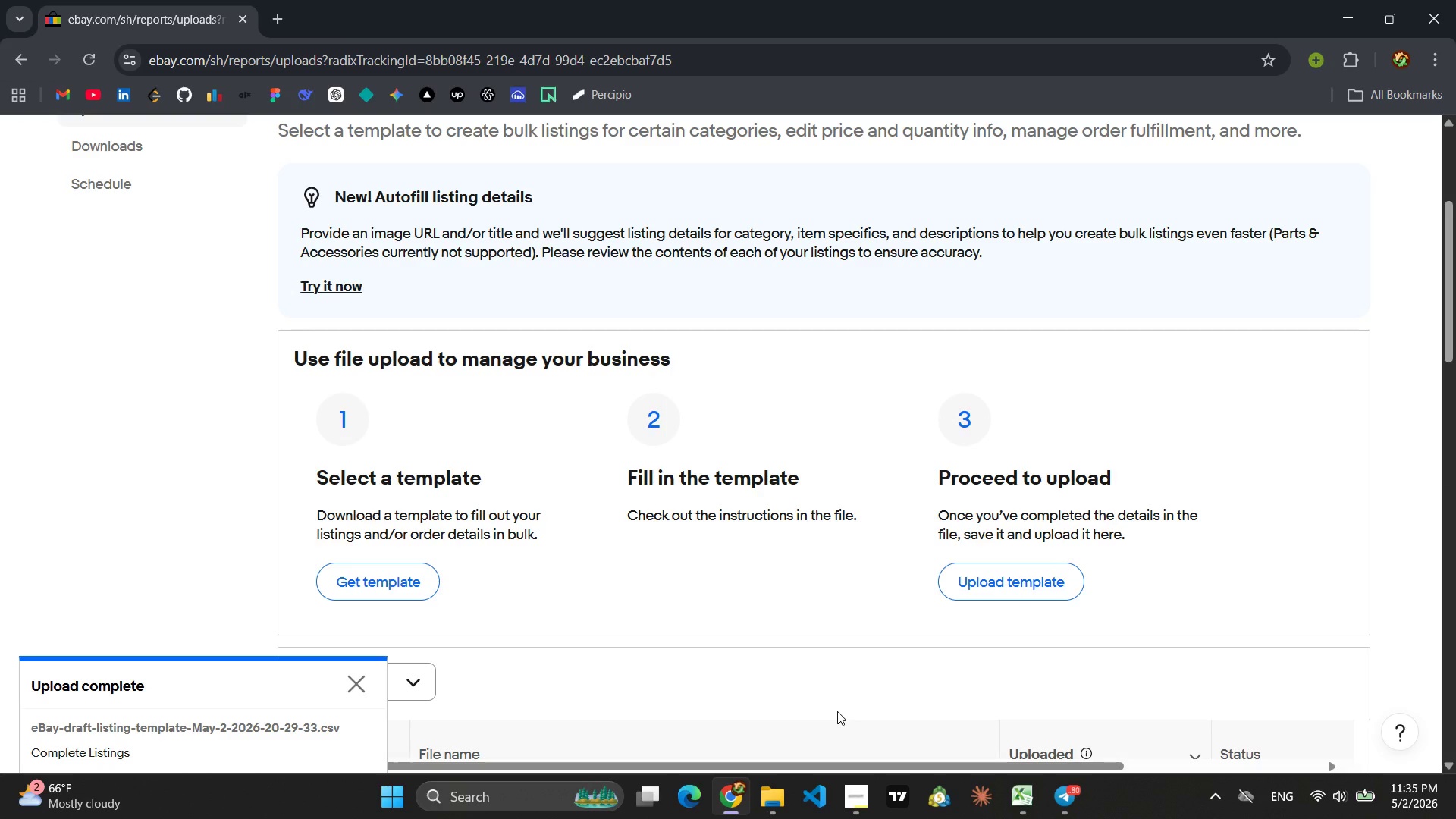 
left_click([1054, 806])
 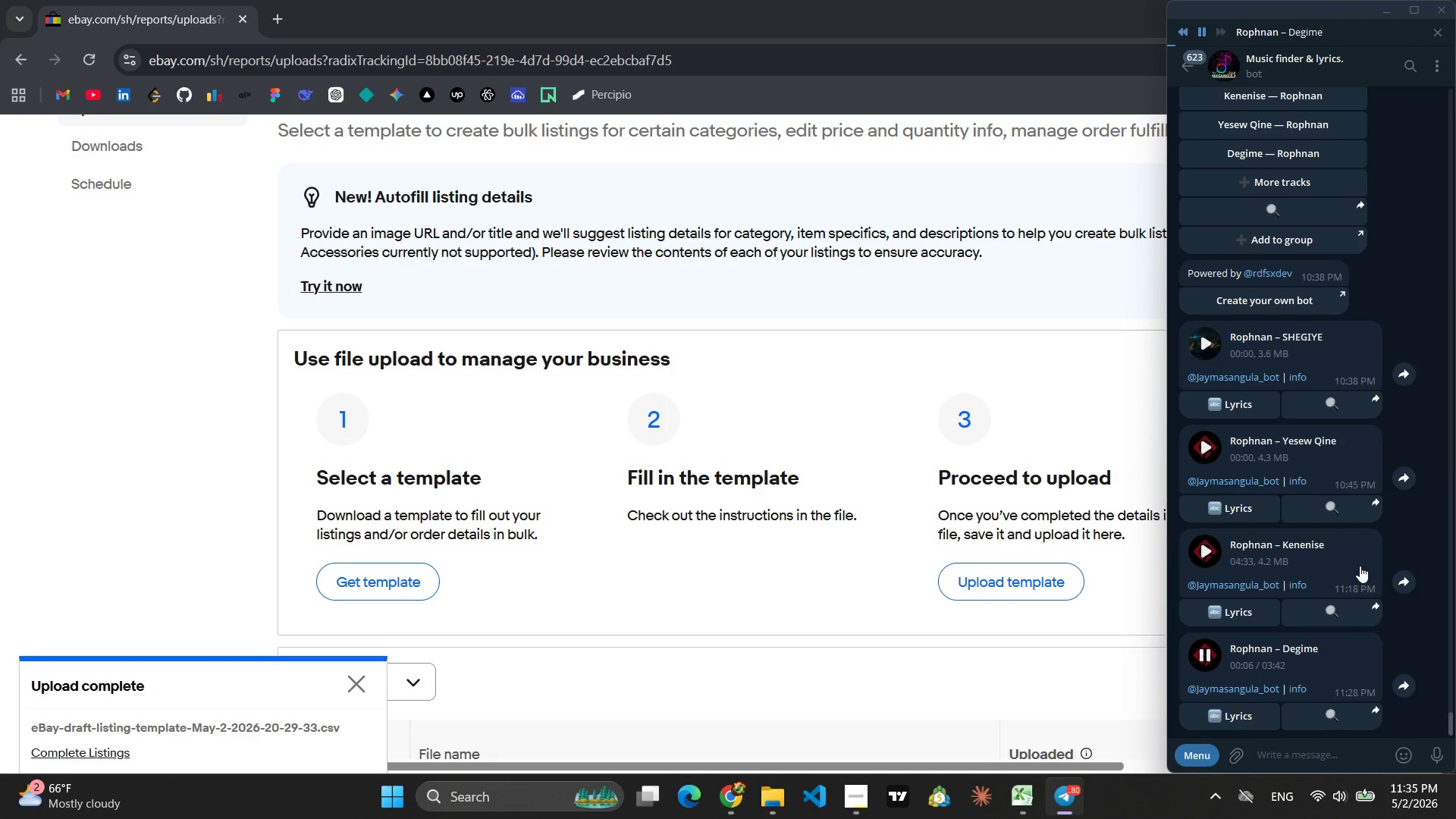 
scroll: coordinate [1354, 412], scroll_direction: up, amount: 6.0
 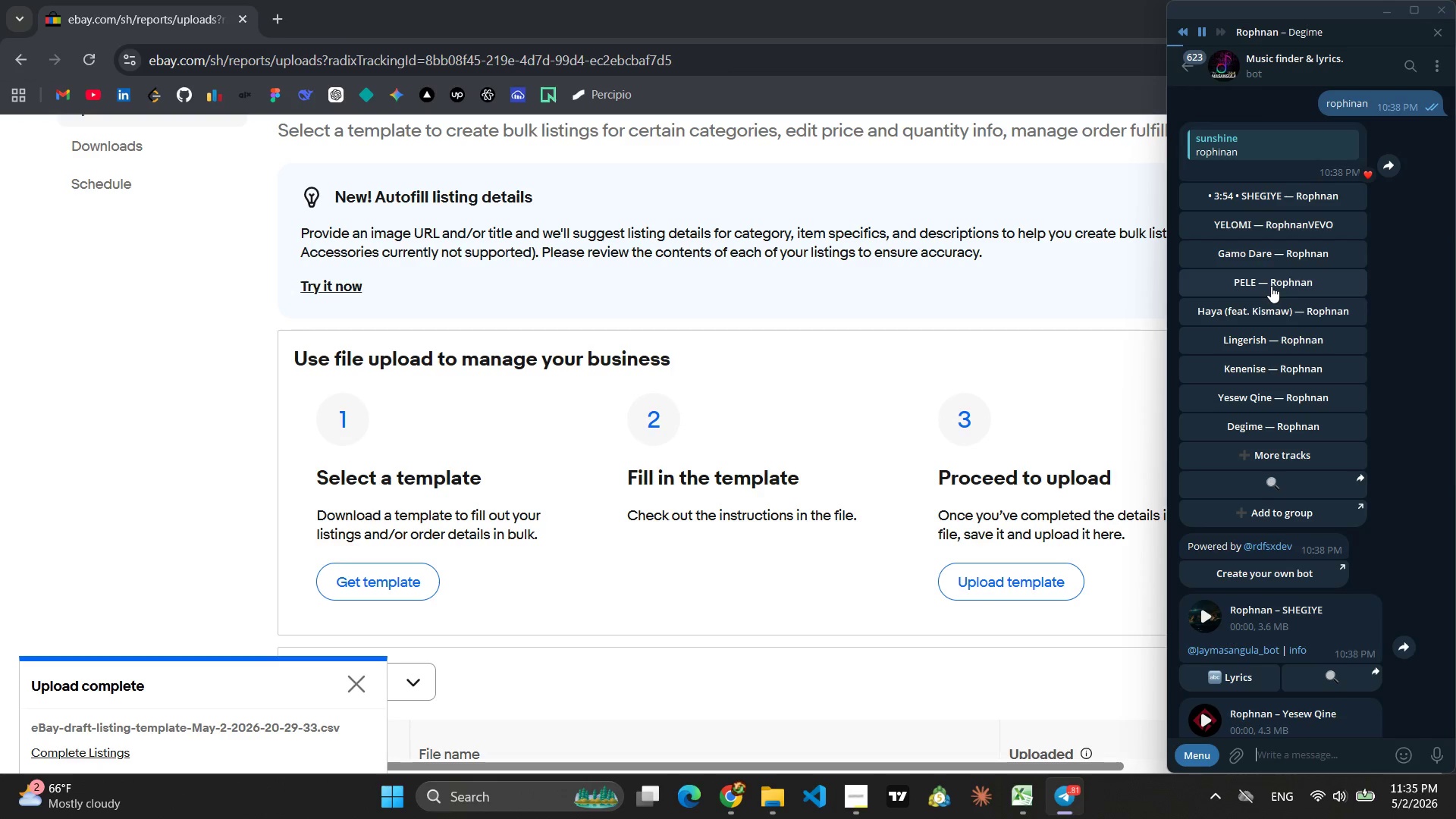 
left_click([1278, 308])
 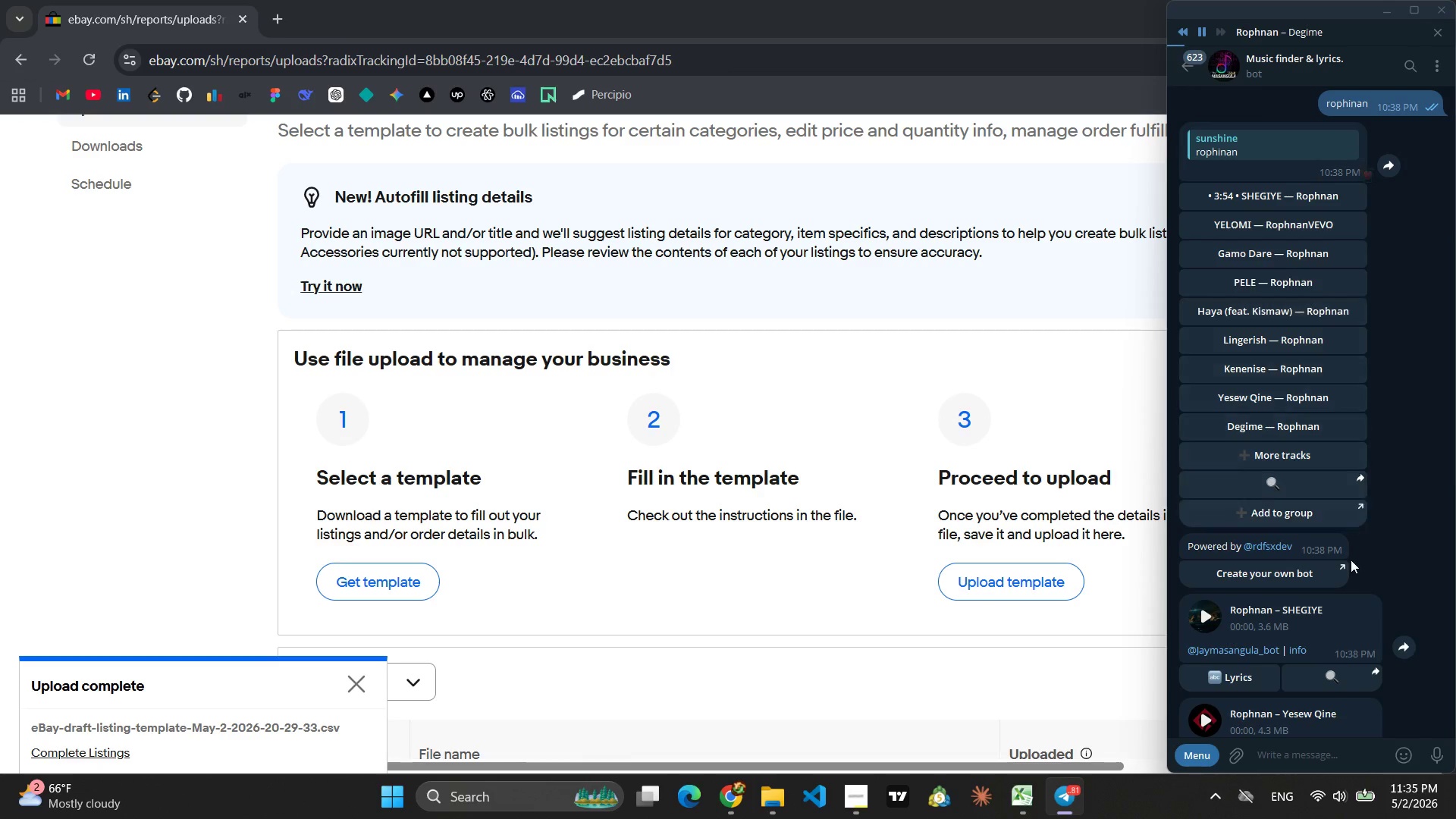 
scroll: coordinate [1346, 564], scroll_direction: down, amount: 11.0
 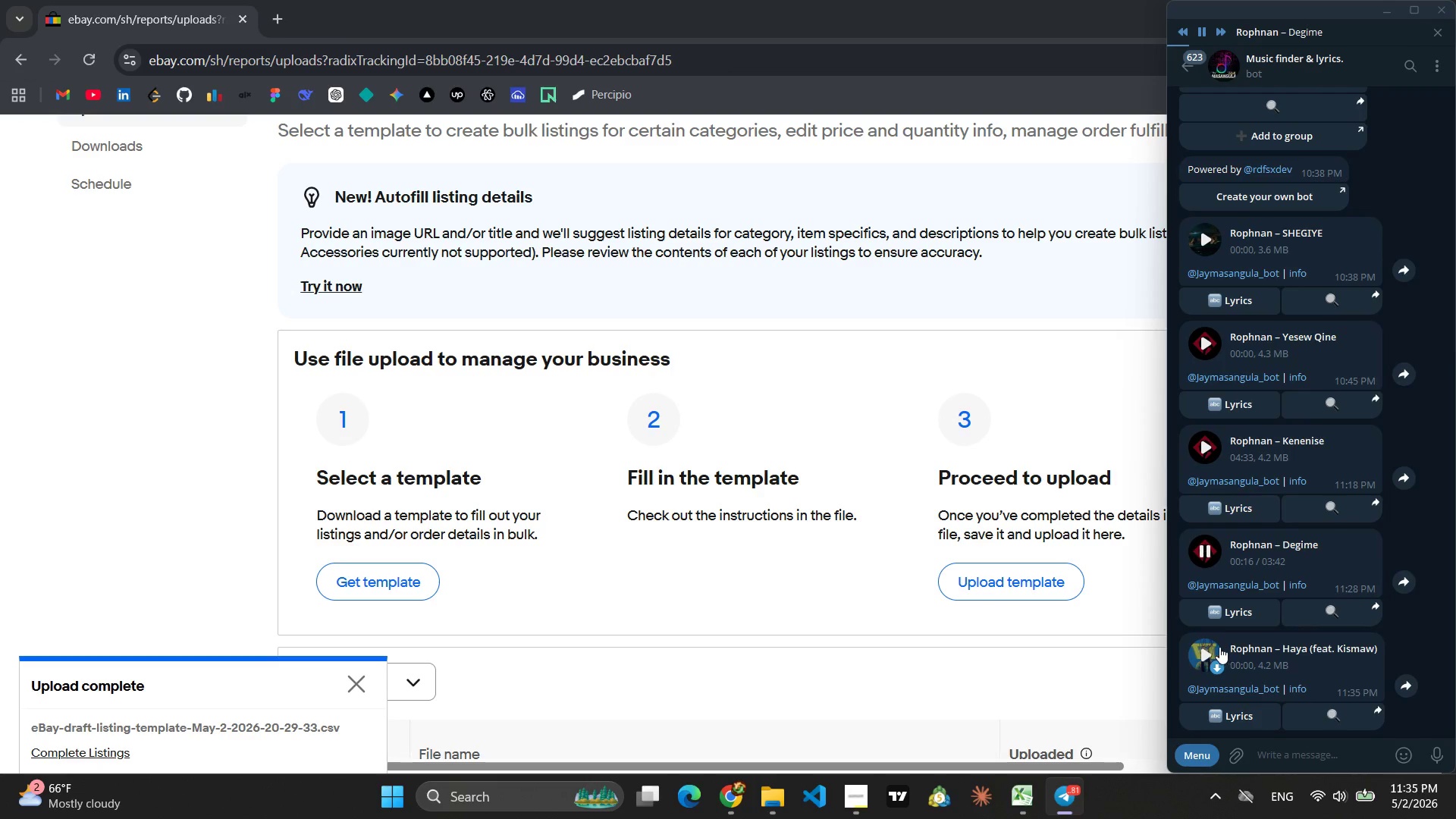 
scroll: coordinate [1286, 557], scroll_direction: up, amount: 3.0
 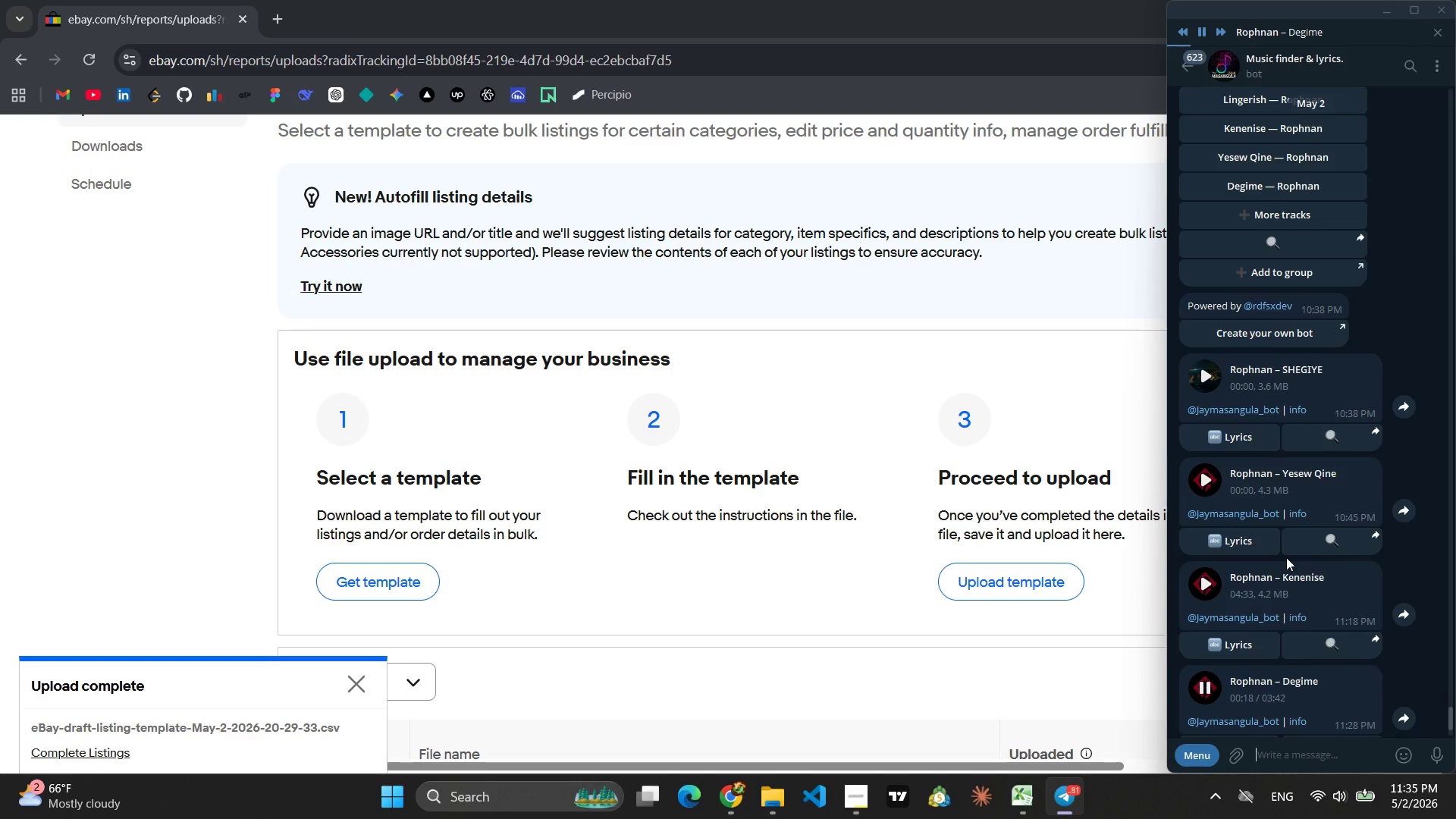 
scroll: coordinate [1285, 557], scroll_direction: down, amount: 5.0
 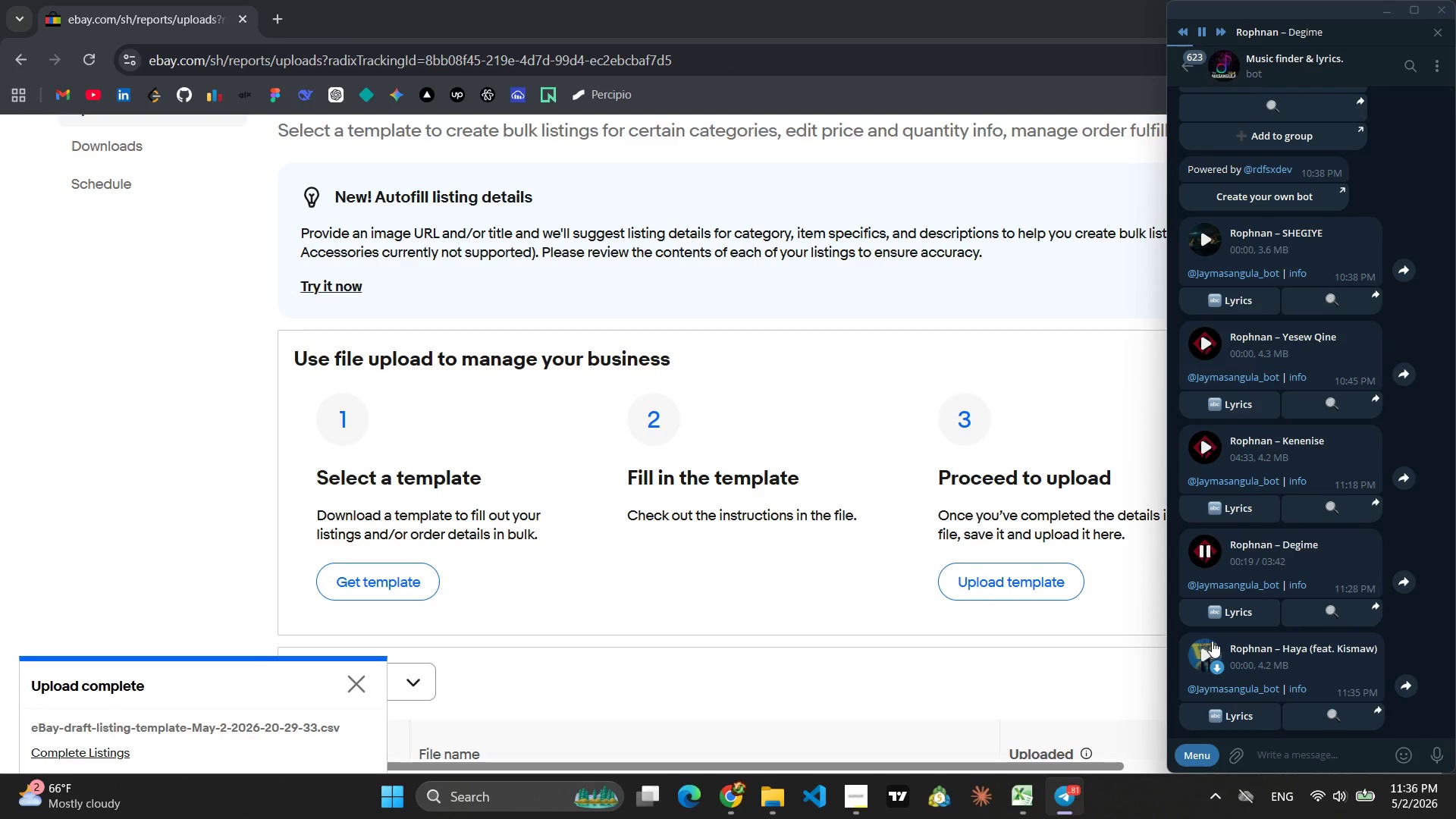 
left_click([1209, 645])
 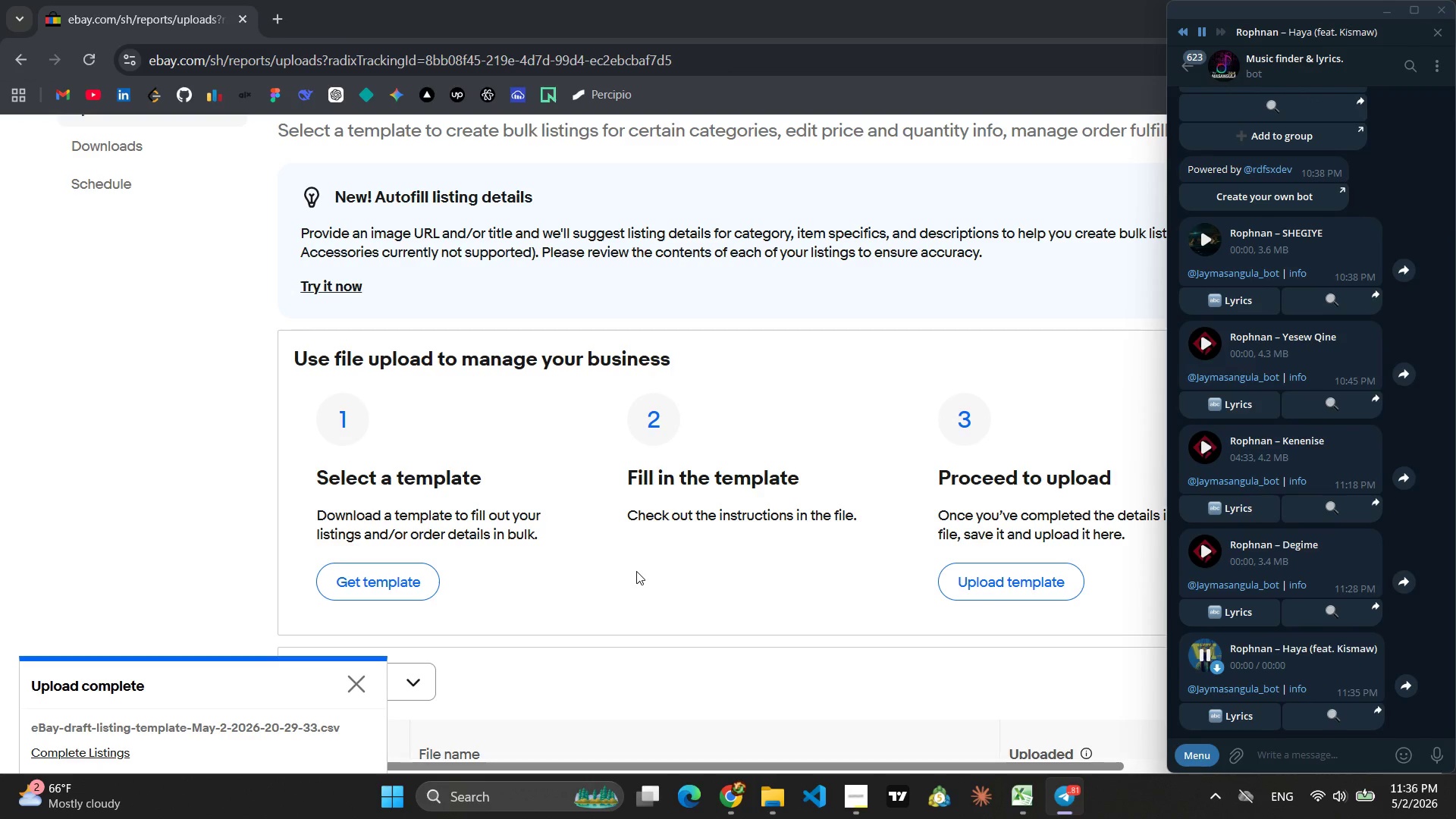 
left_click([636, 571])
 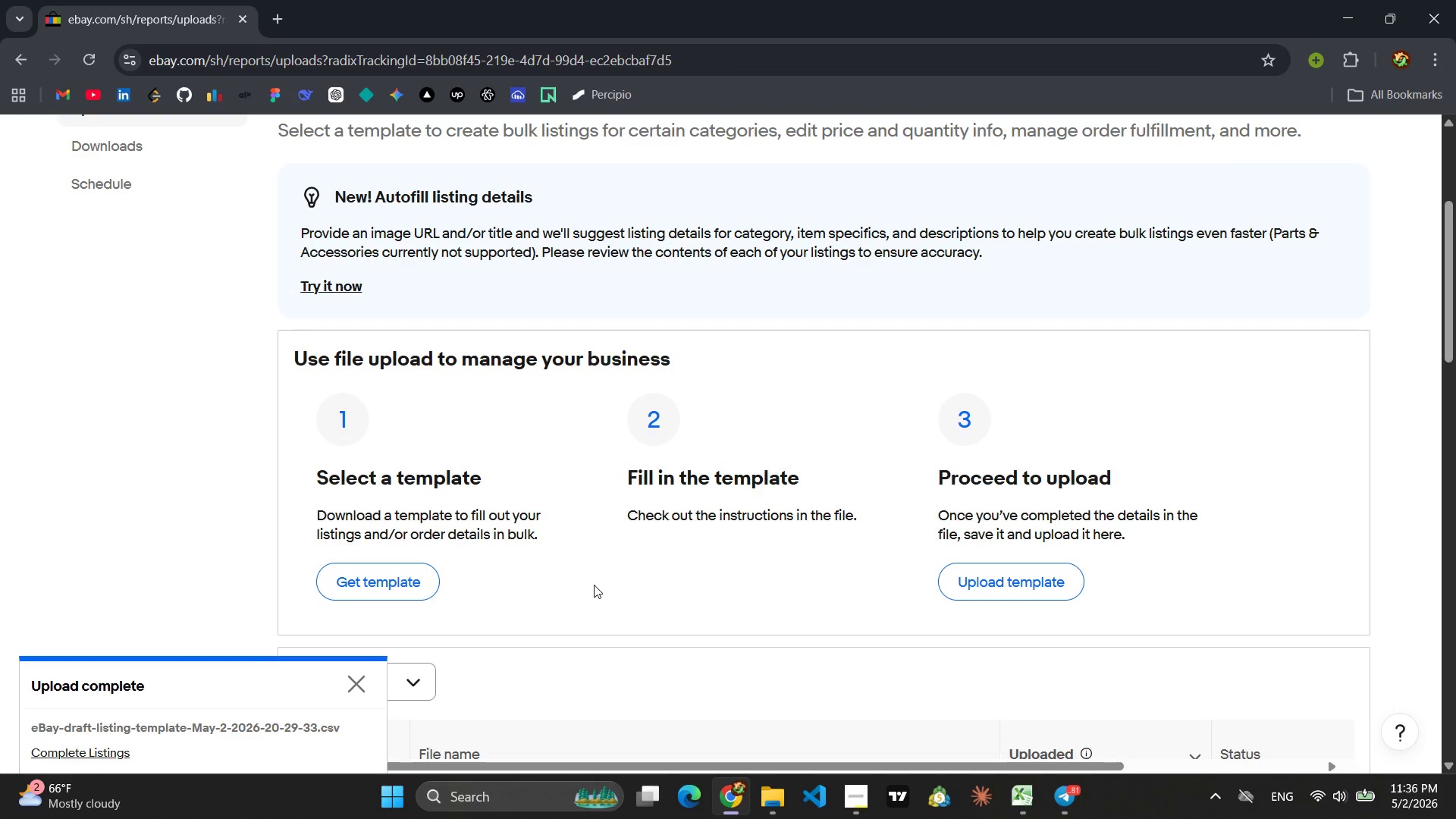 
wait(10.3)
 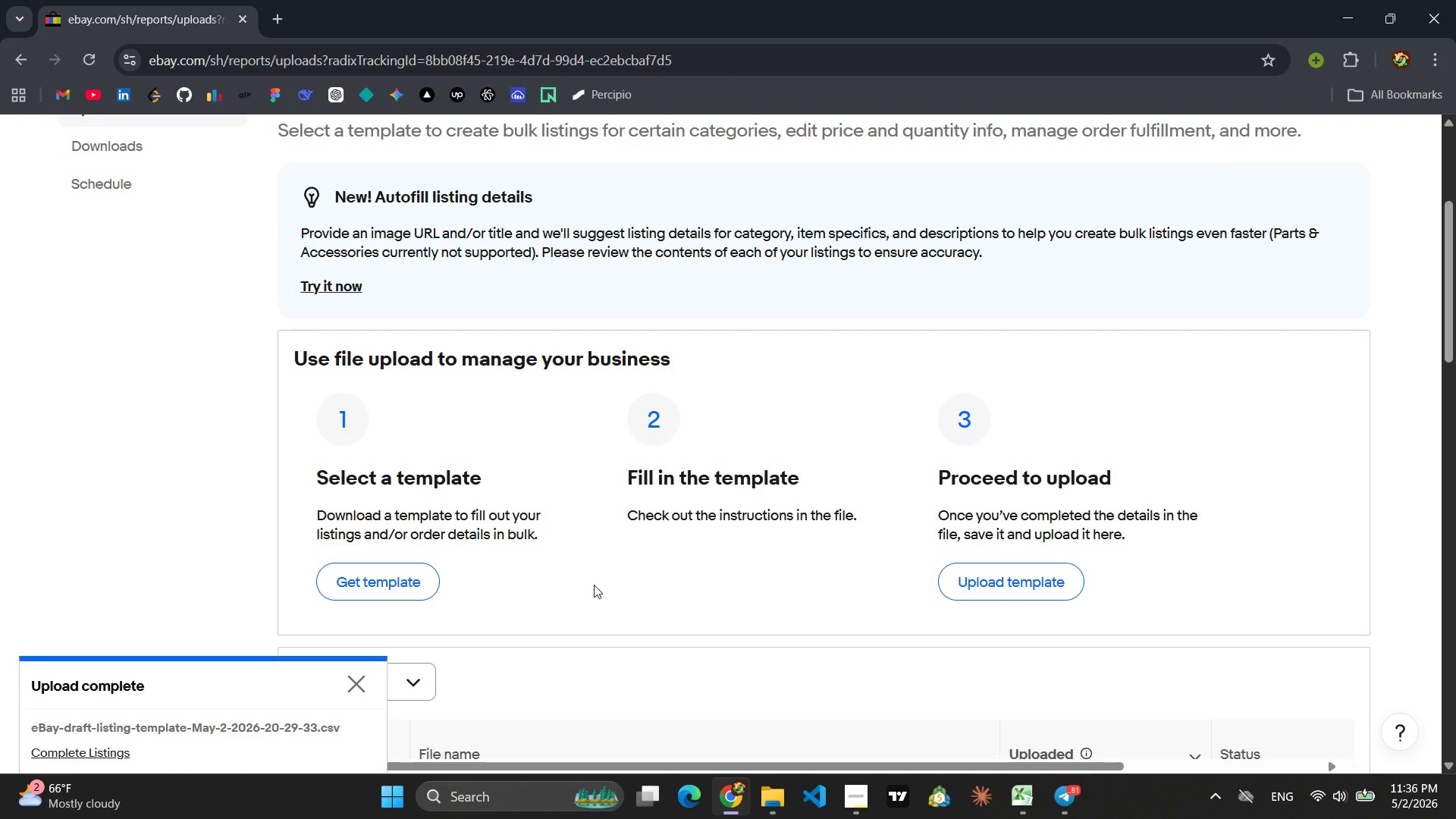 
left_click([359, 672])
 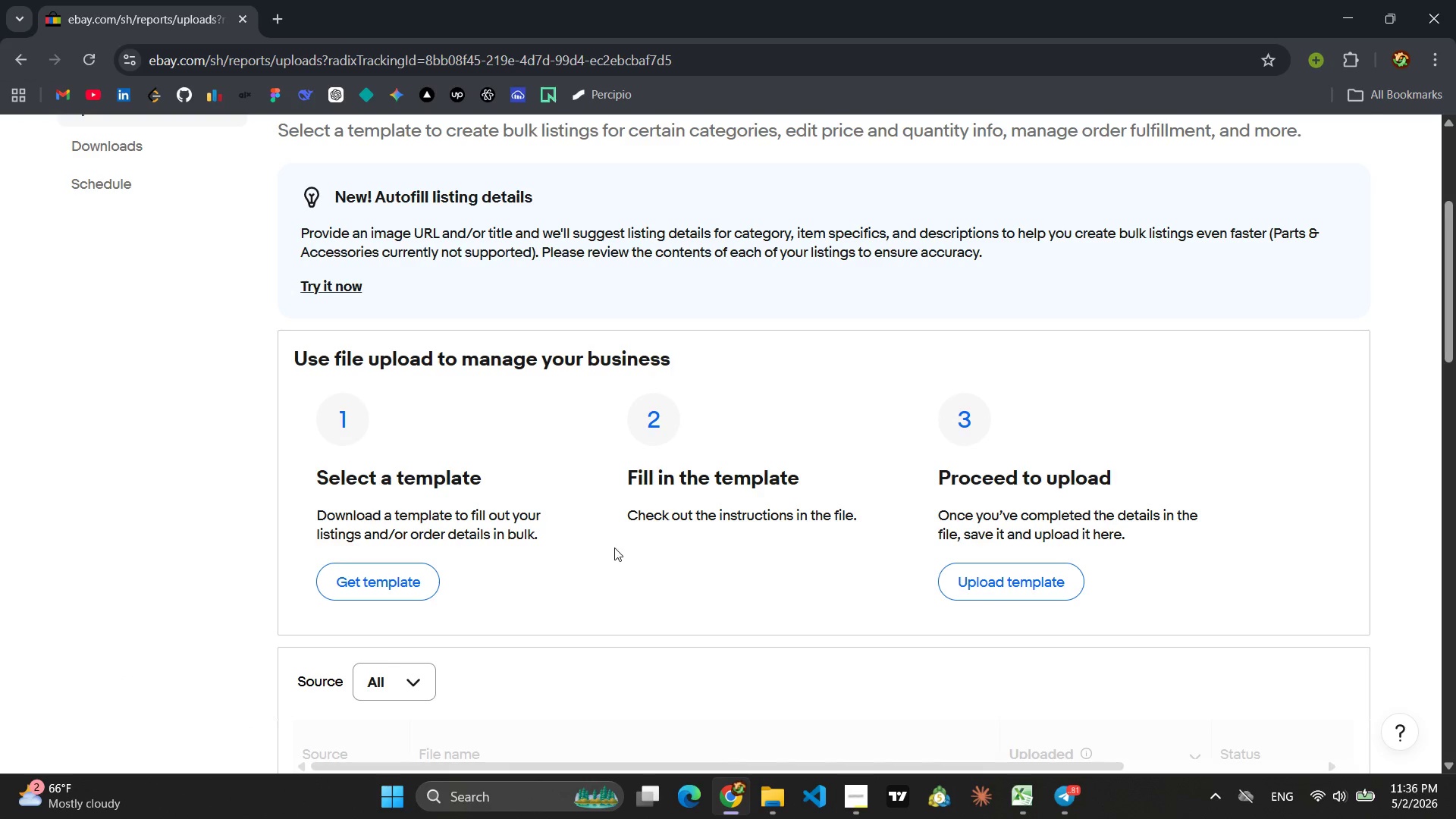 
scroll: coordinate [620, 541], scroll_direction: up, amount: 7.0
 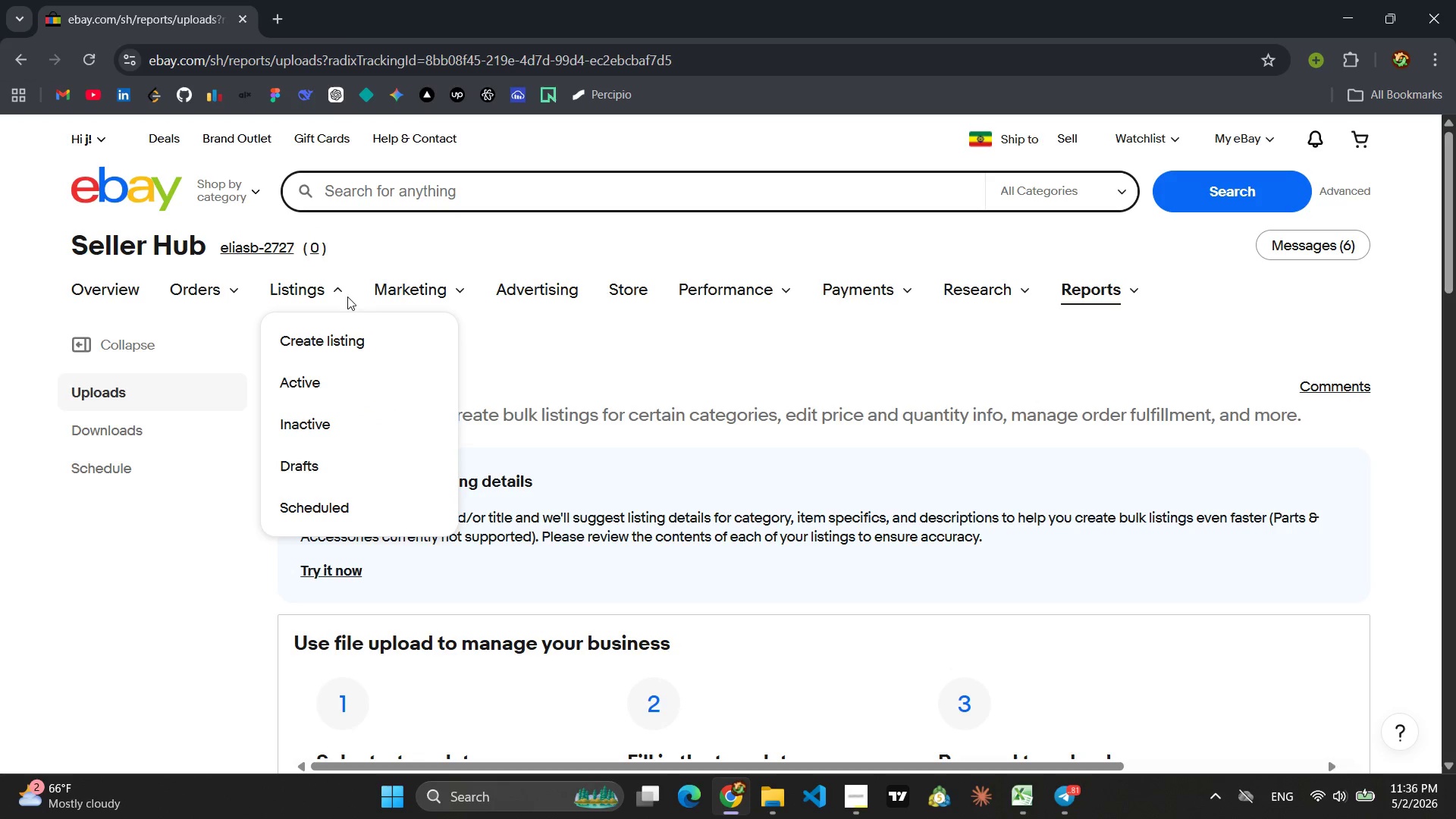 
left_click([324, 455])
 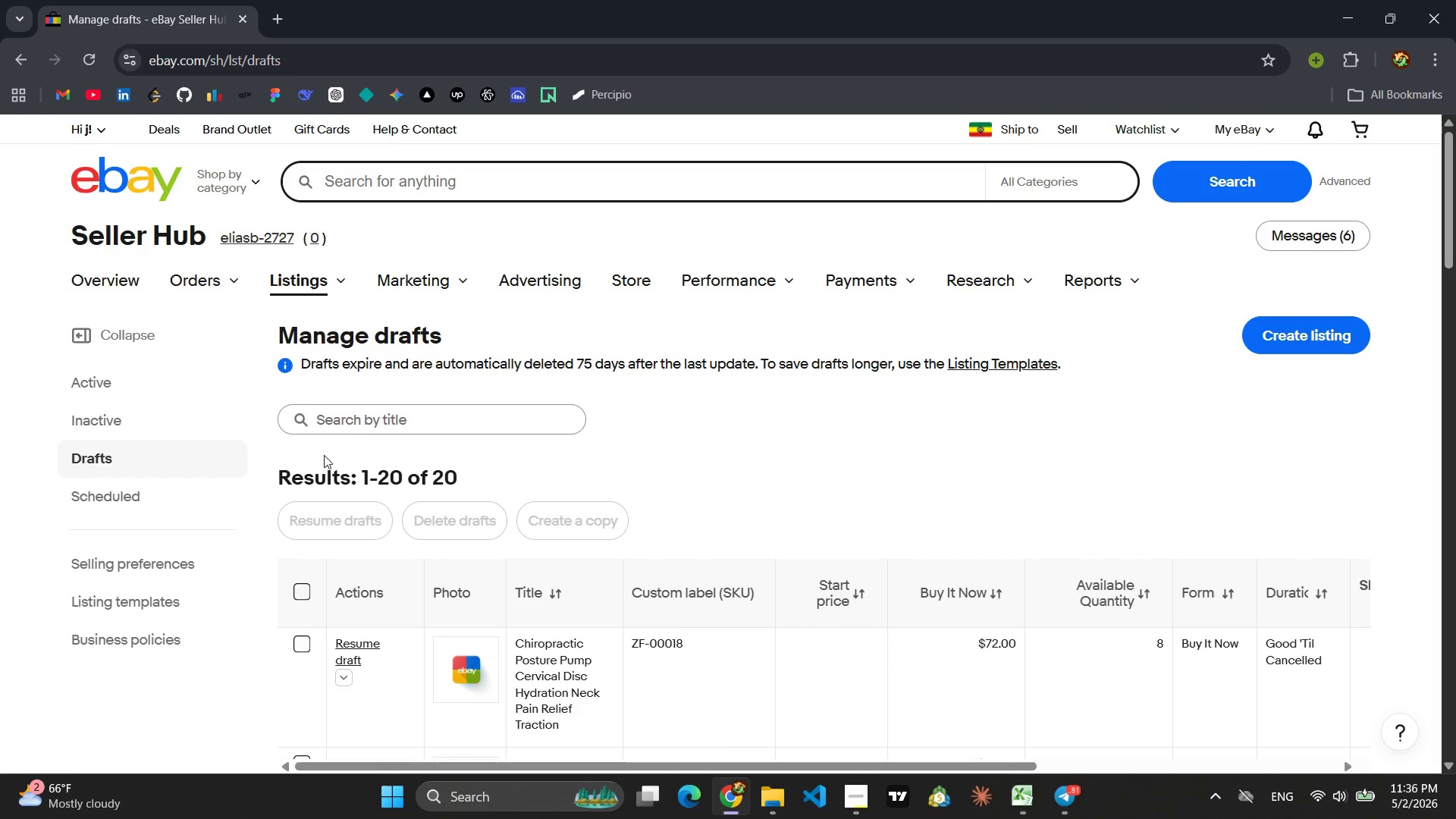 
wait(5.83)
 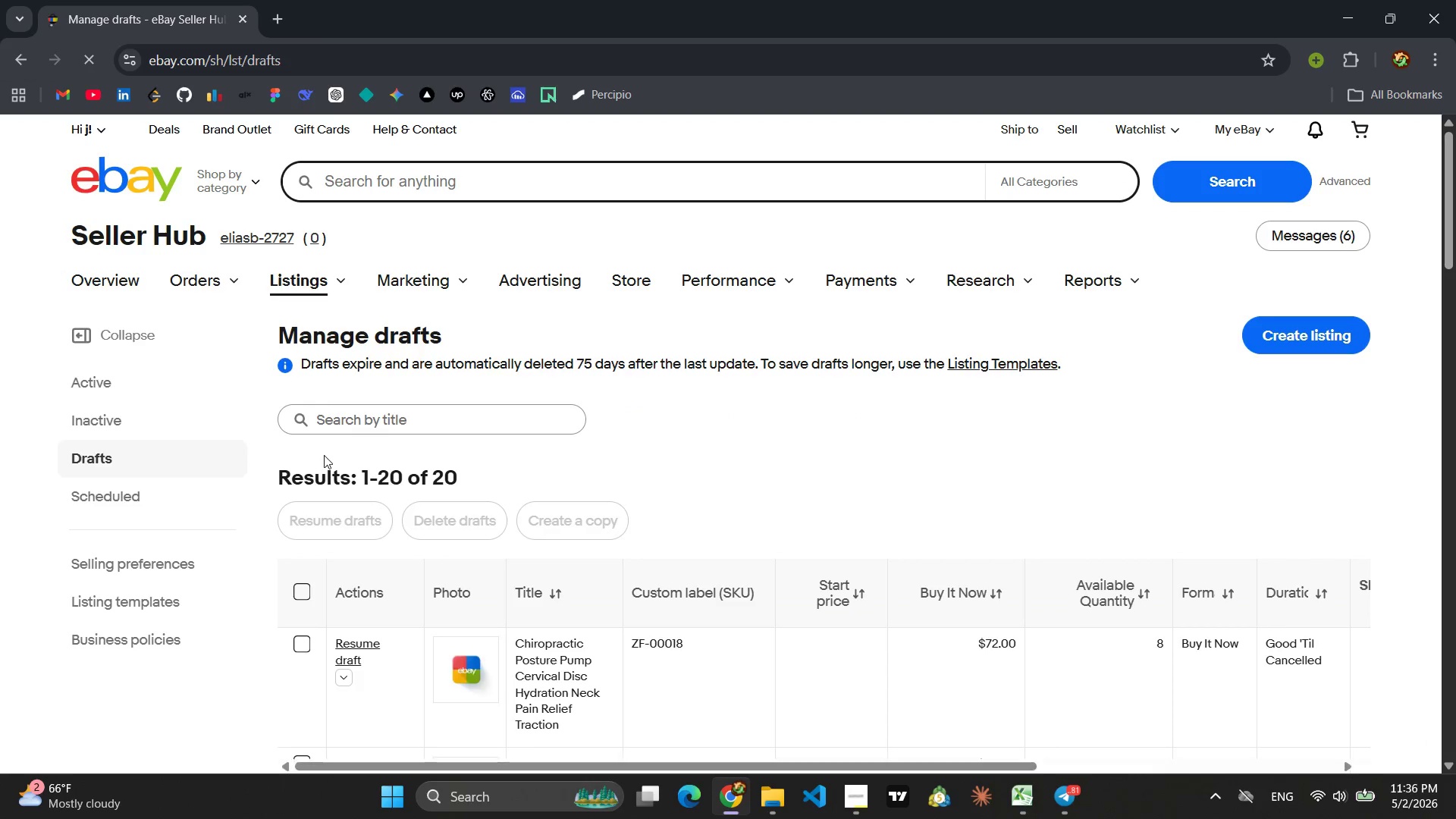 
scroll: coordinate [610, 485], scroll_direction: down, amount: 4.0
 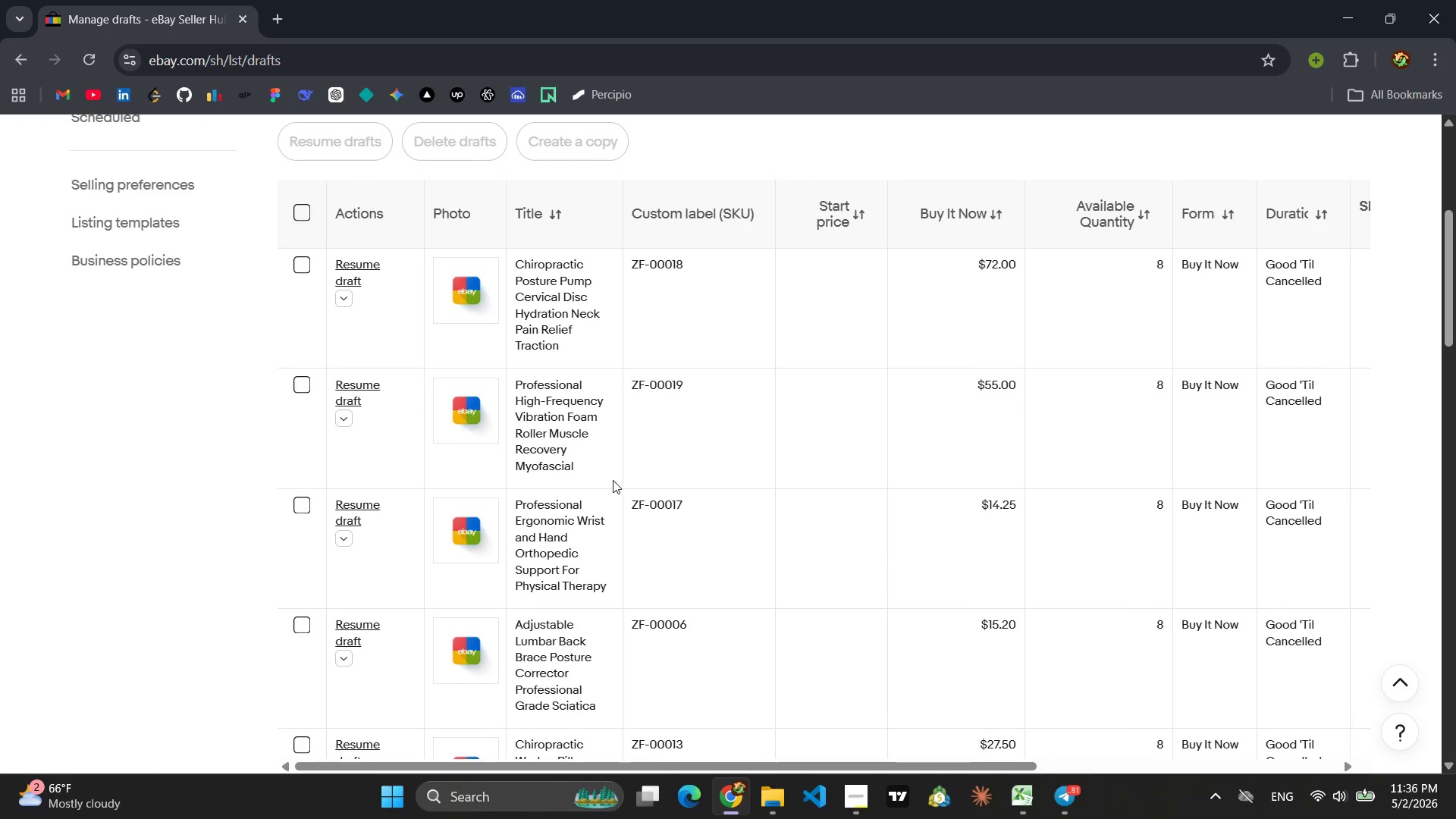 